 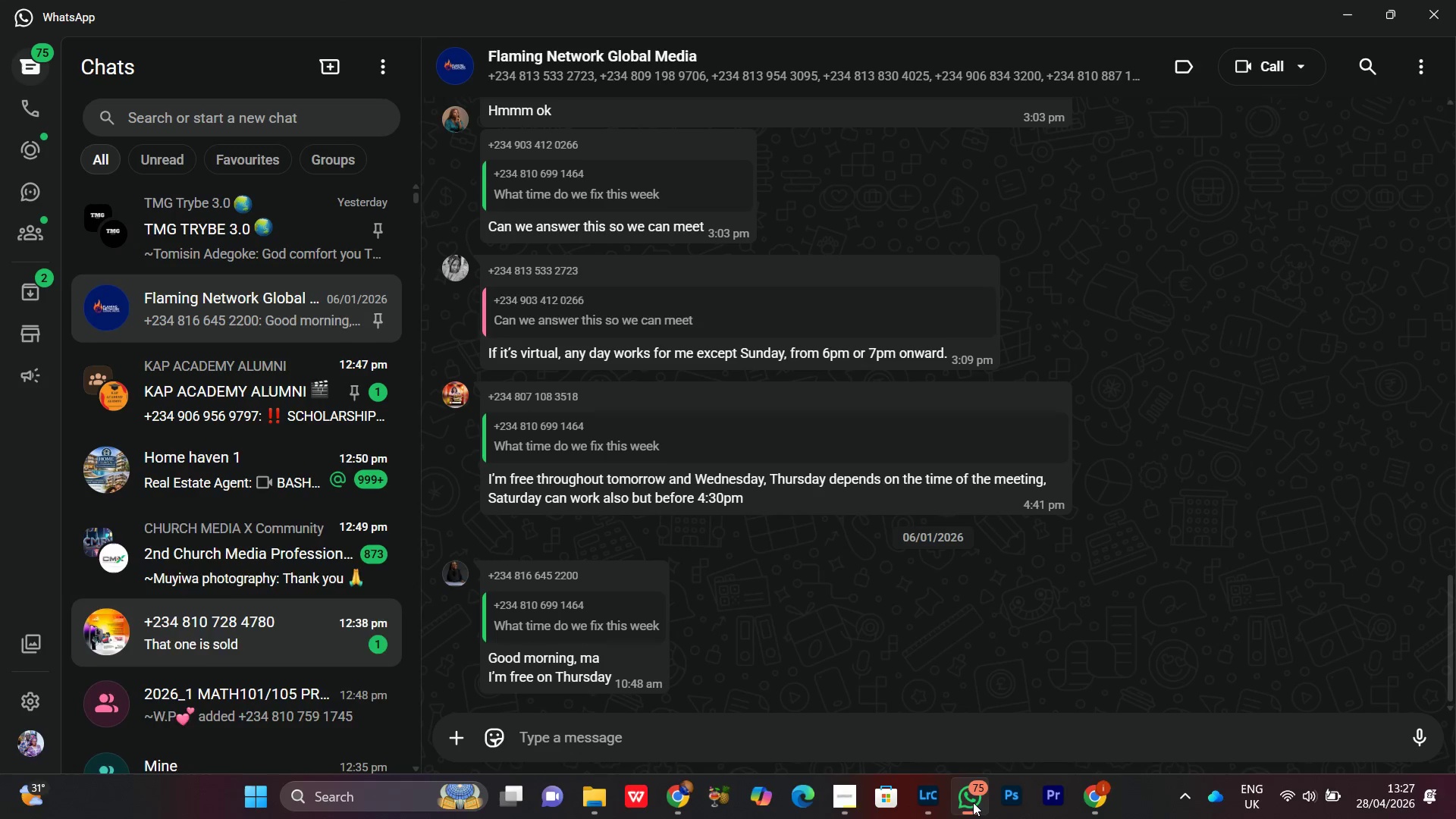 
left_click([973, 802])
 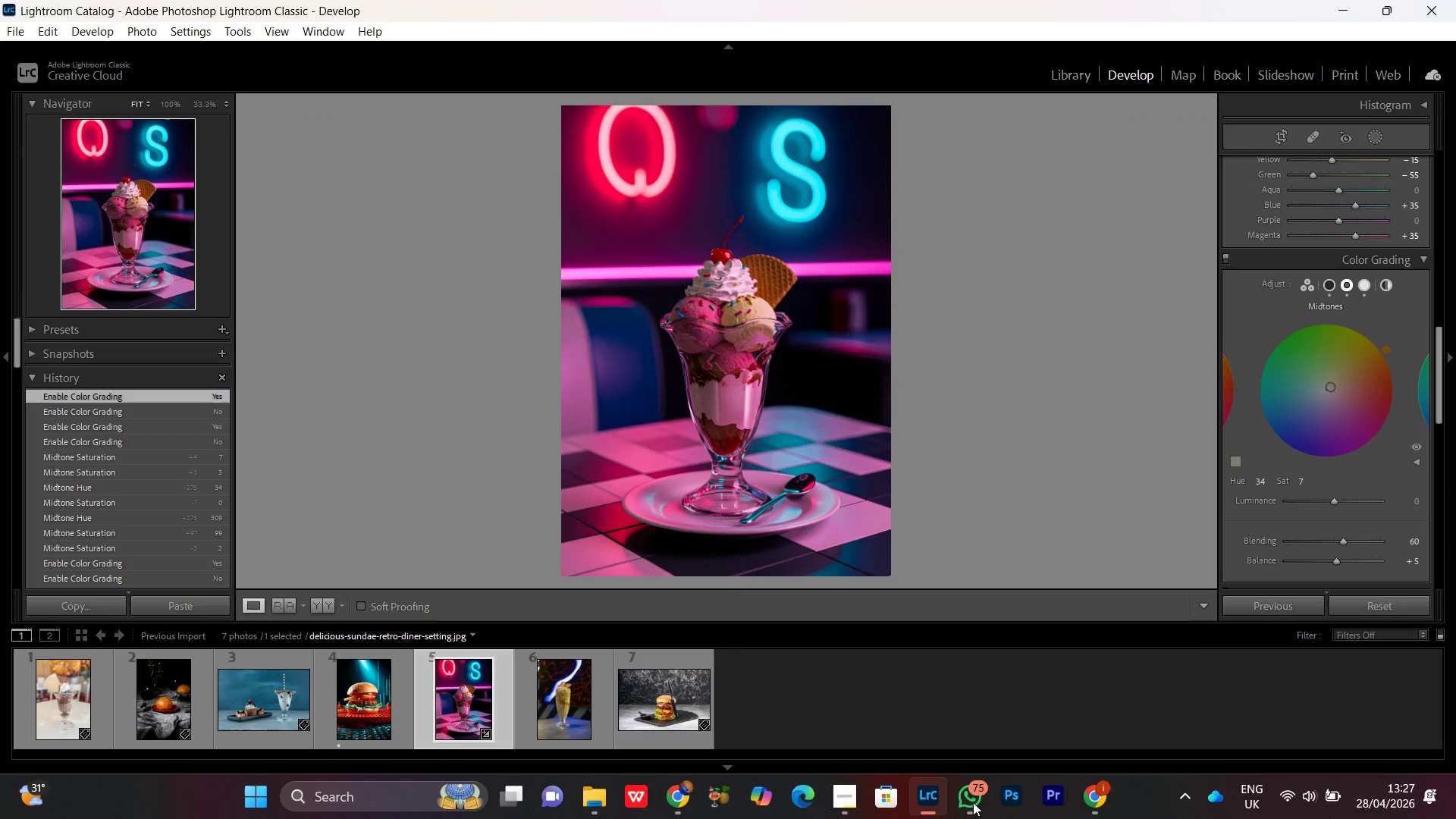 
left_click([973, 802])
 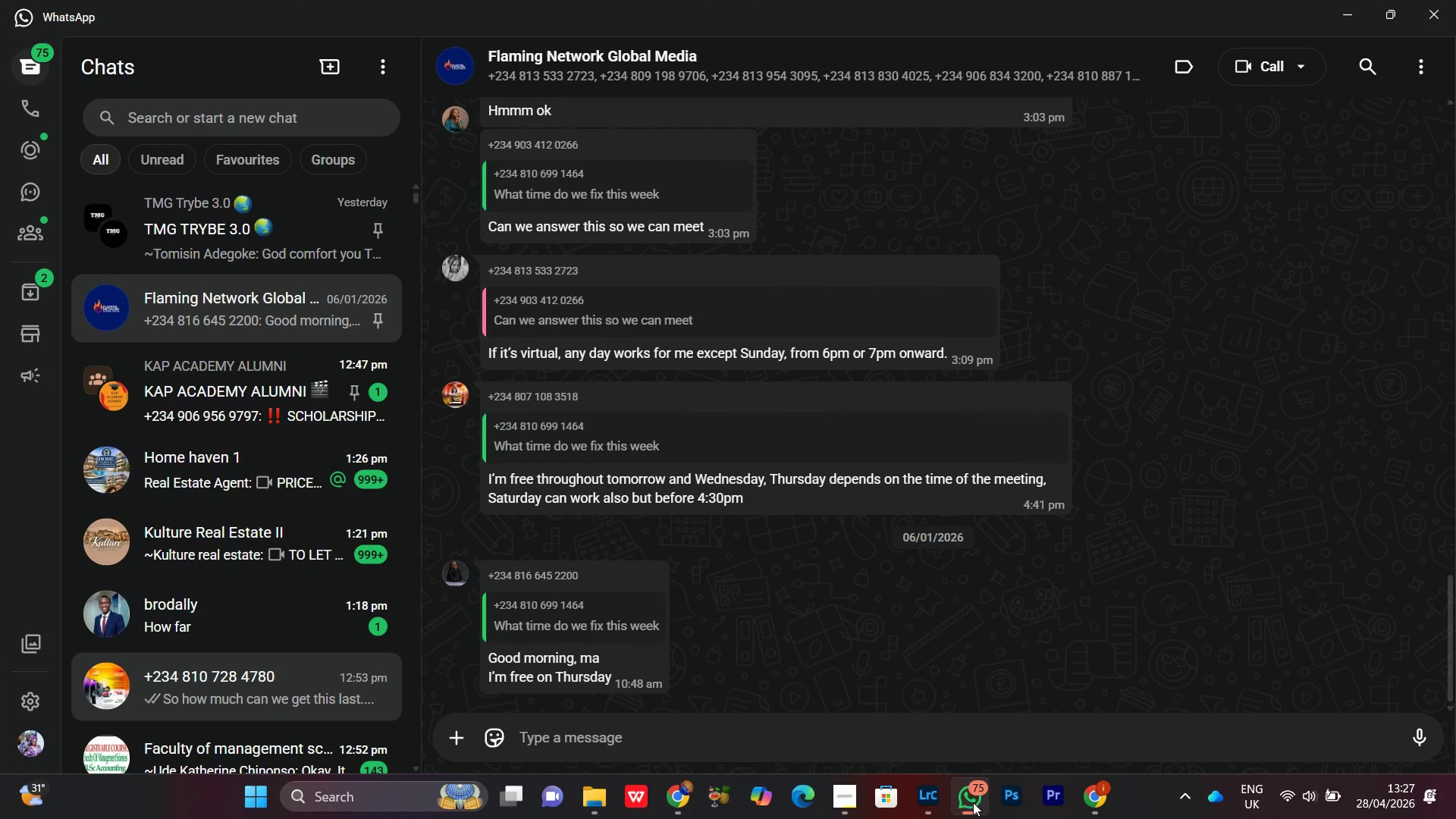 
left_click([973, 802])
 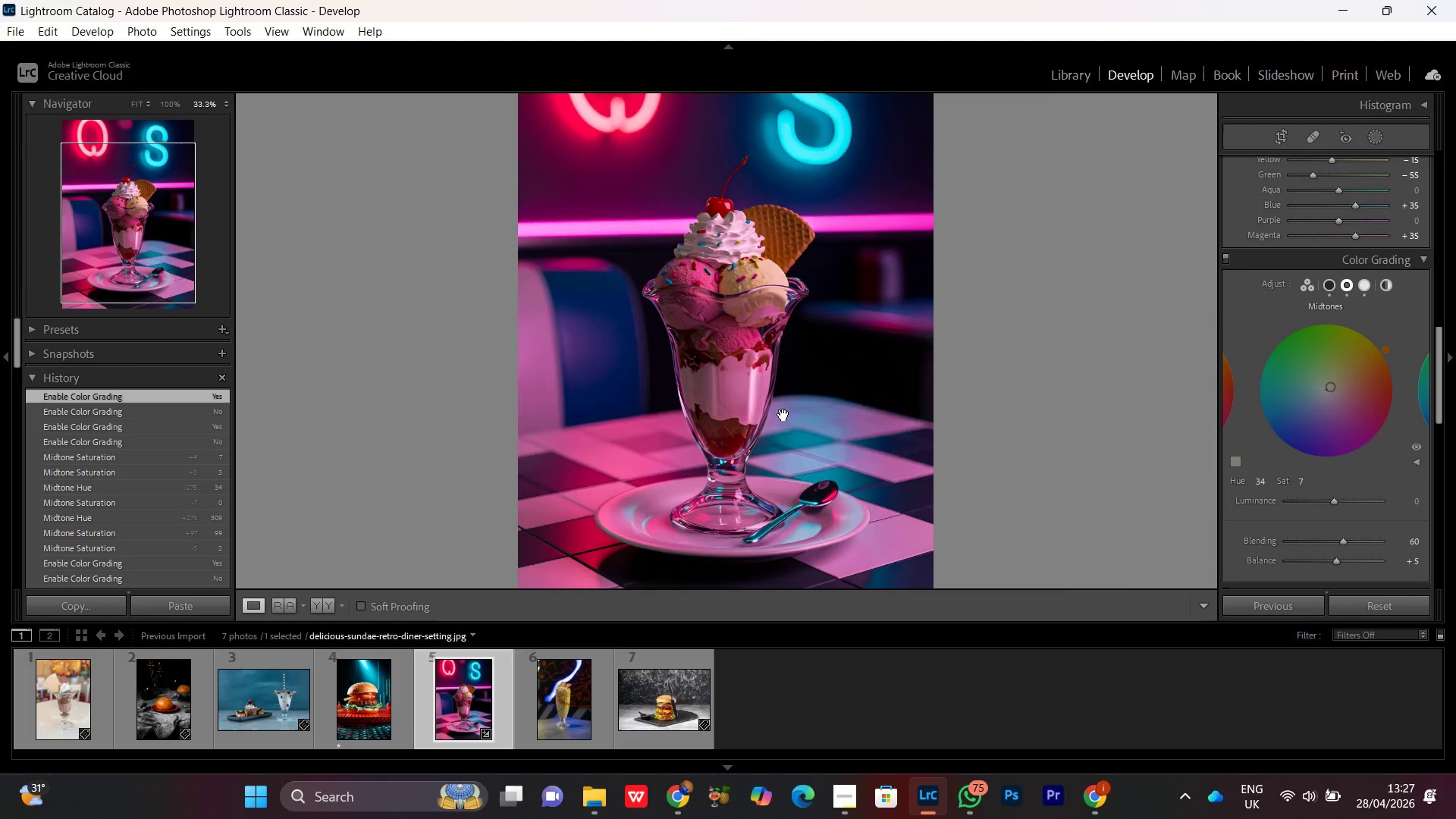 
double_click([679, 317])
 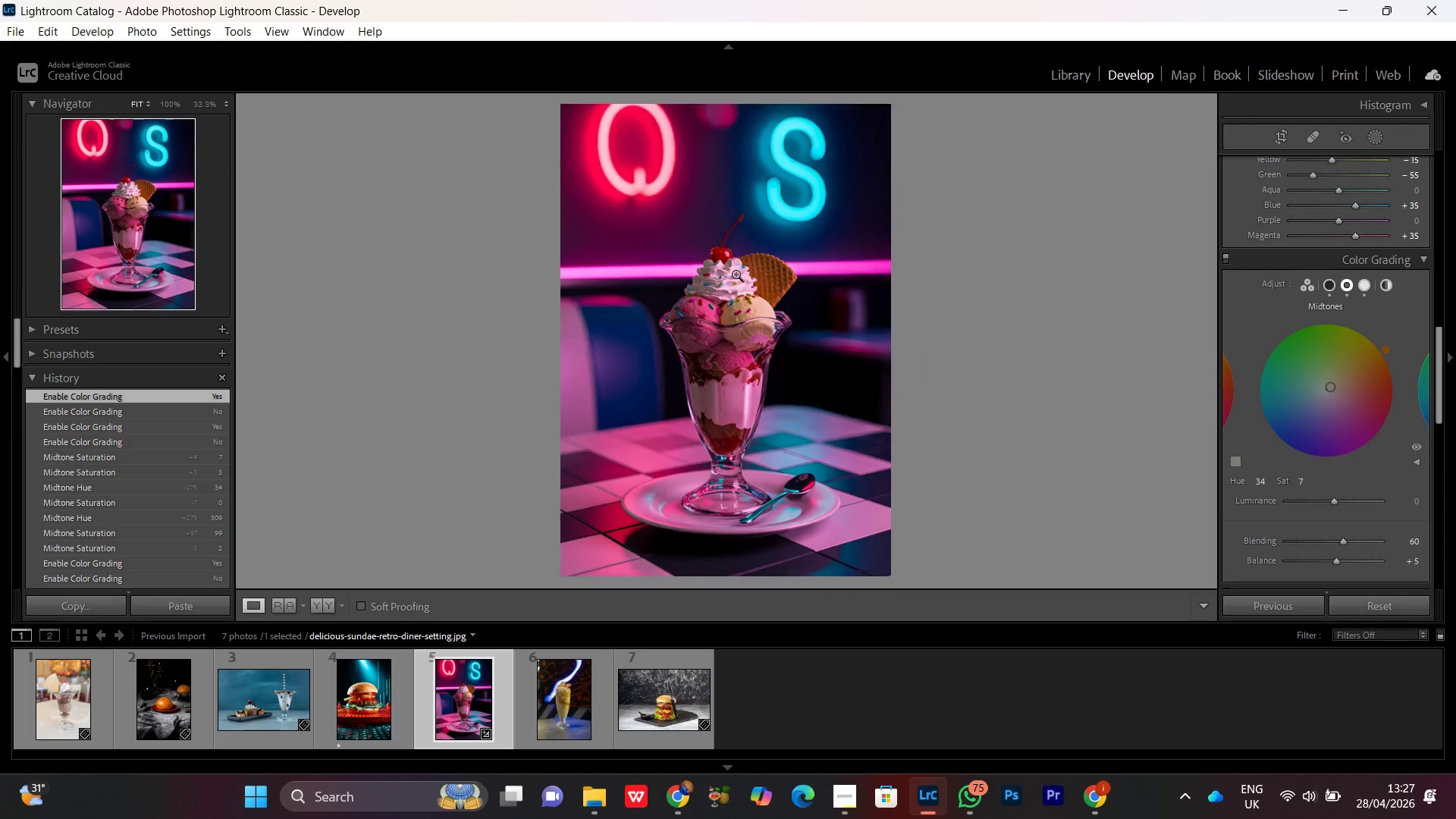 
triple_click([730, 260])
 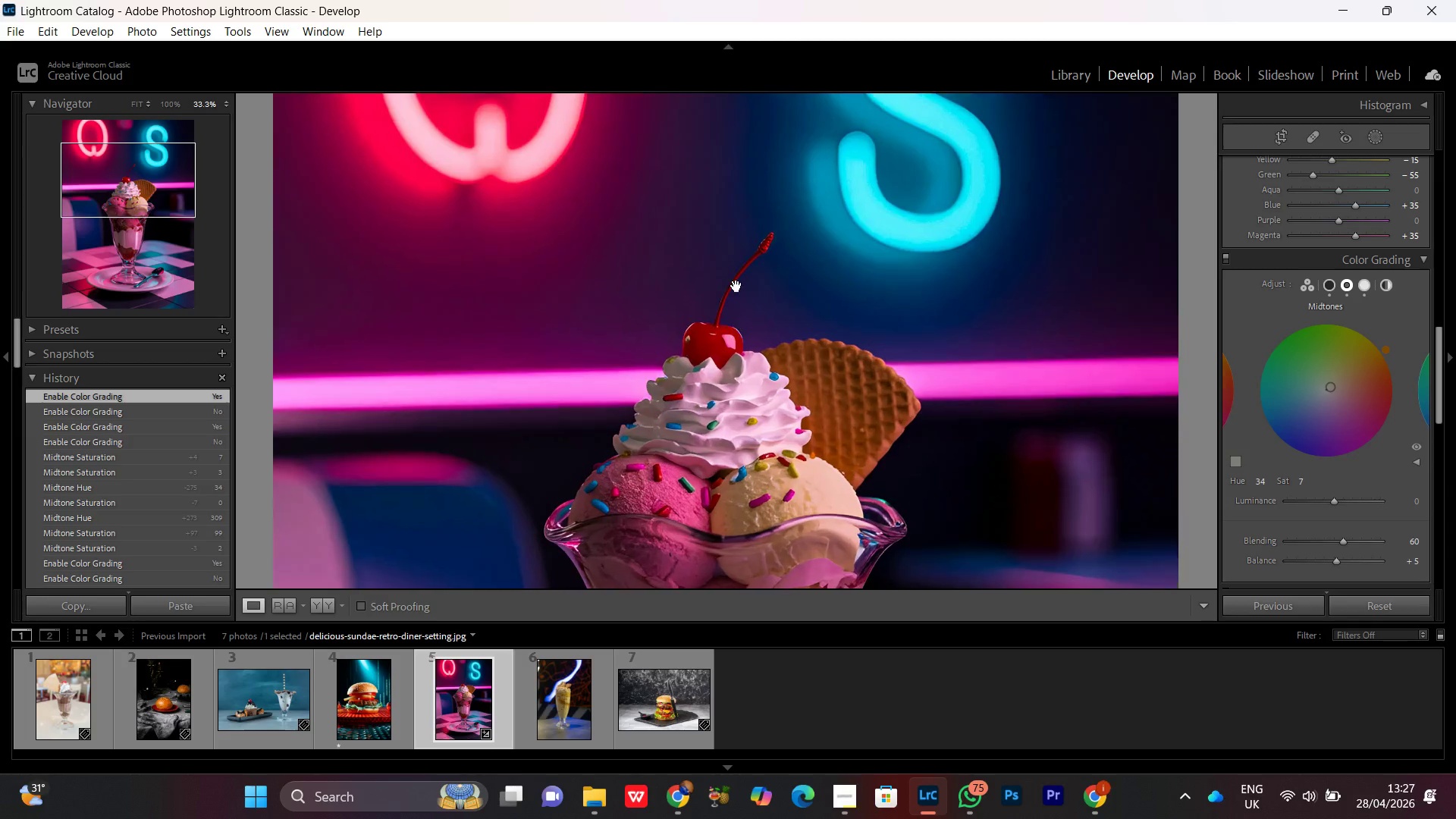 
left_click_drag(start_coordinate=[738, 286], to_coordinate=[698, 438])
 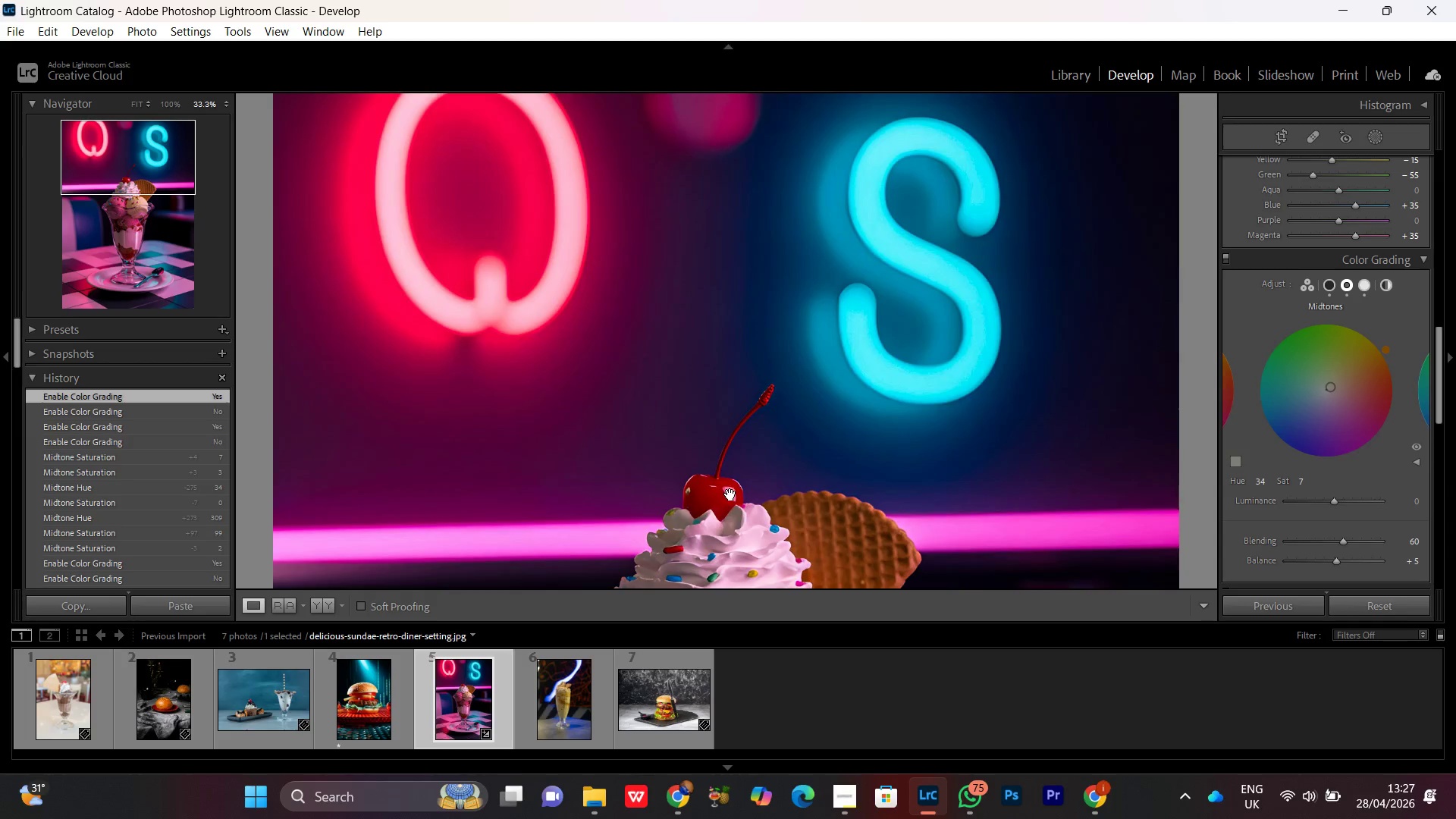 
triple_click([730, 494])
 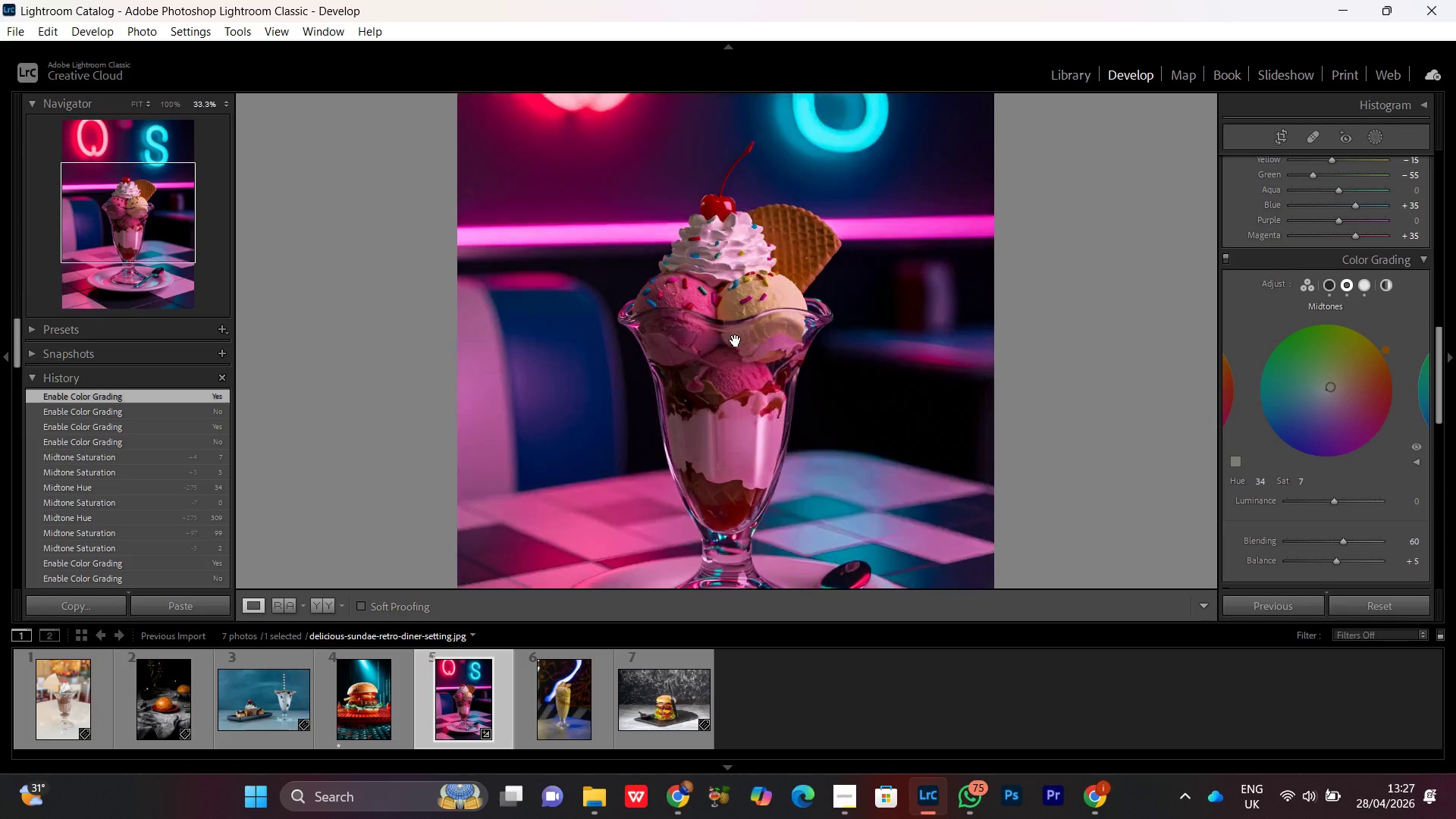 
left_click_drag(start_coordinate=[748, 287], to_coordinate=[686, 512])
 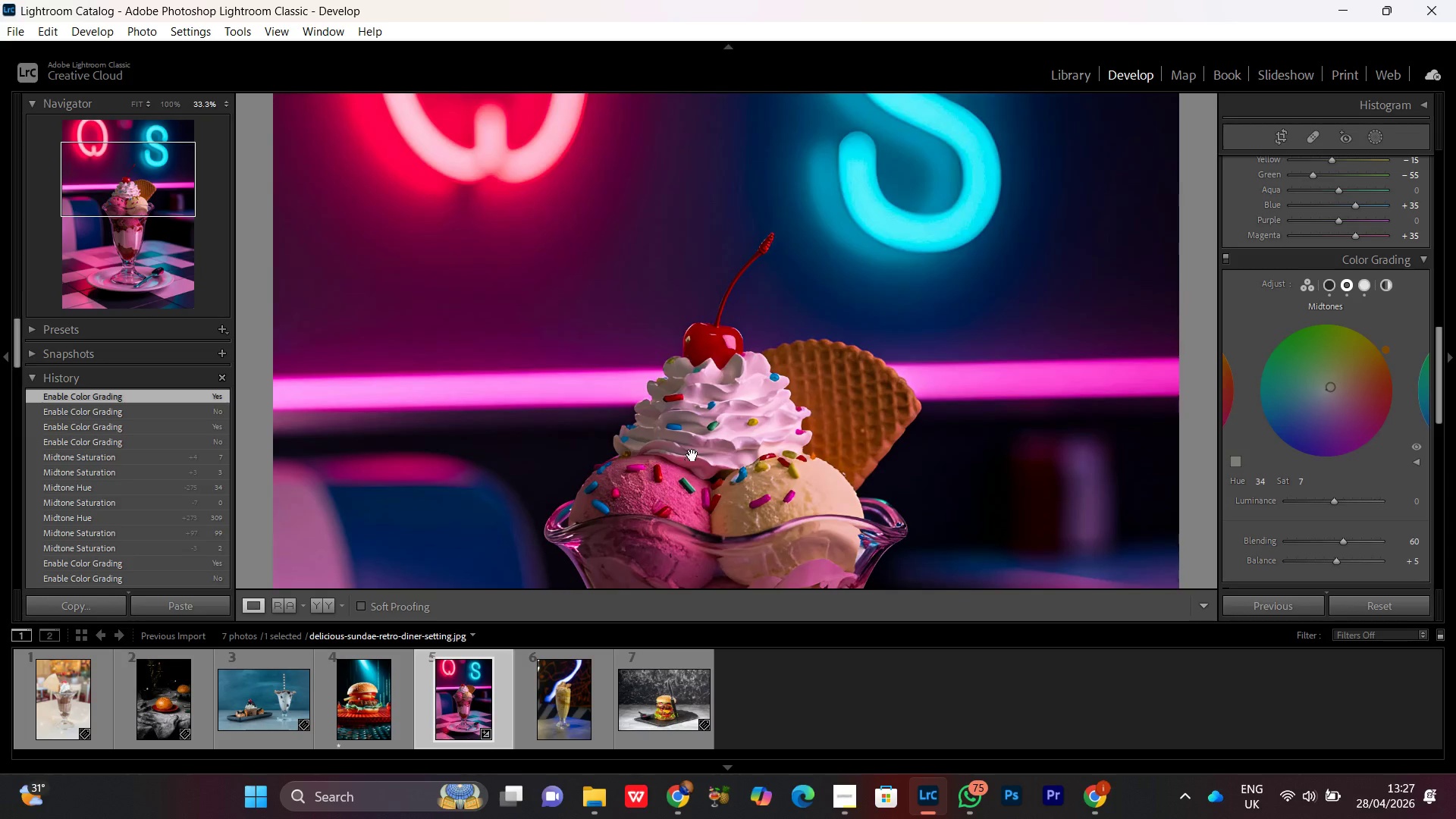 
left_click_drag(start_coordinate=[693, 453], to_coordinate=[709, 383])
 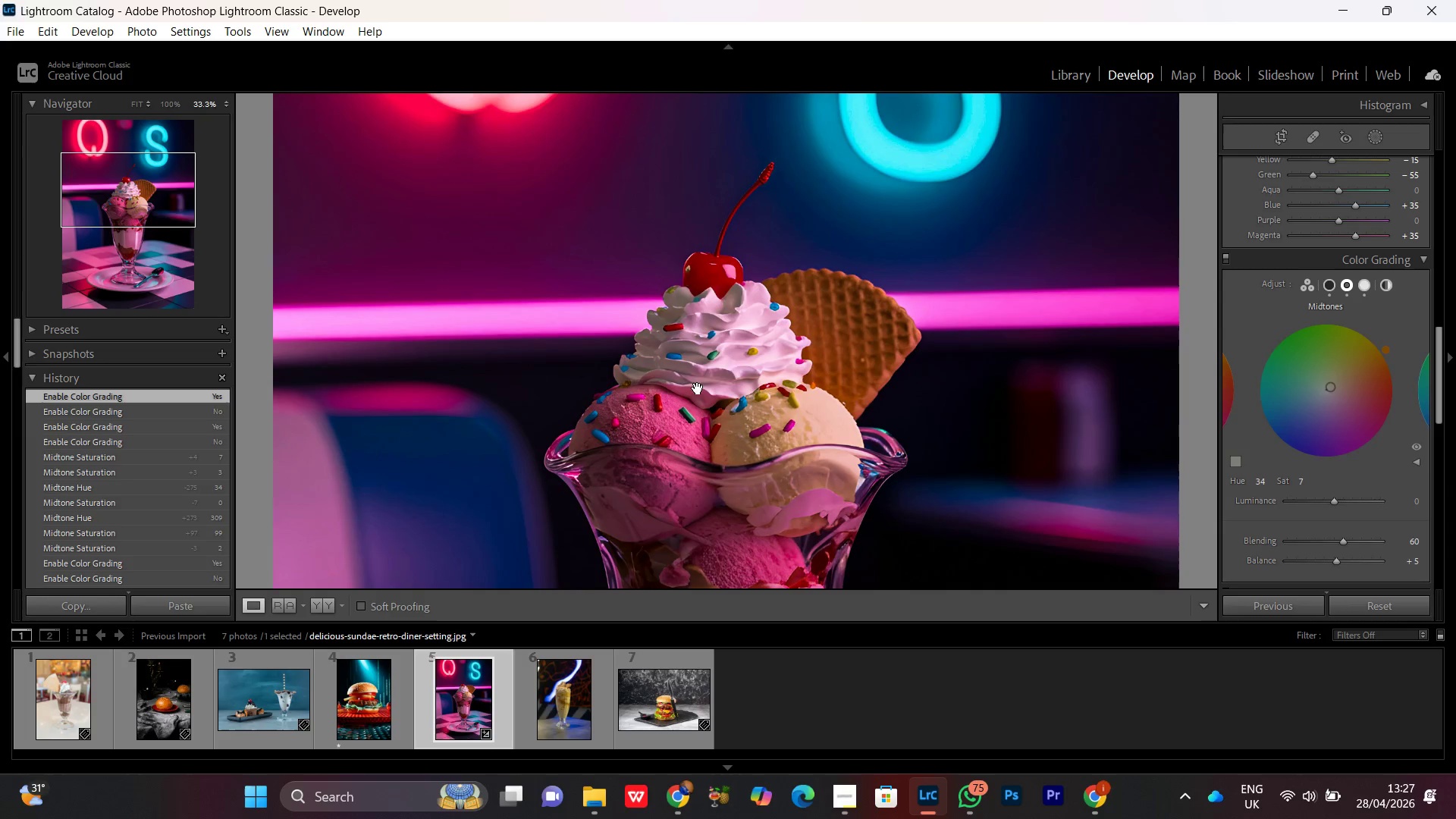 
left_click([732, 375])
 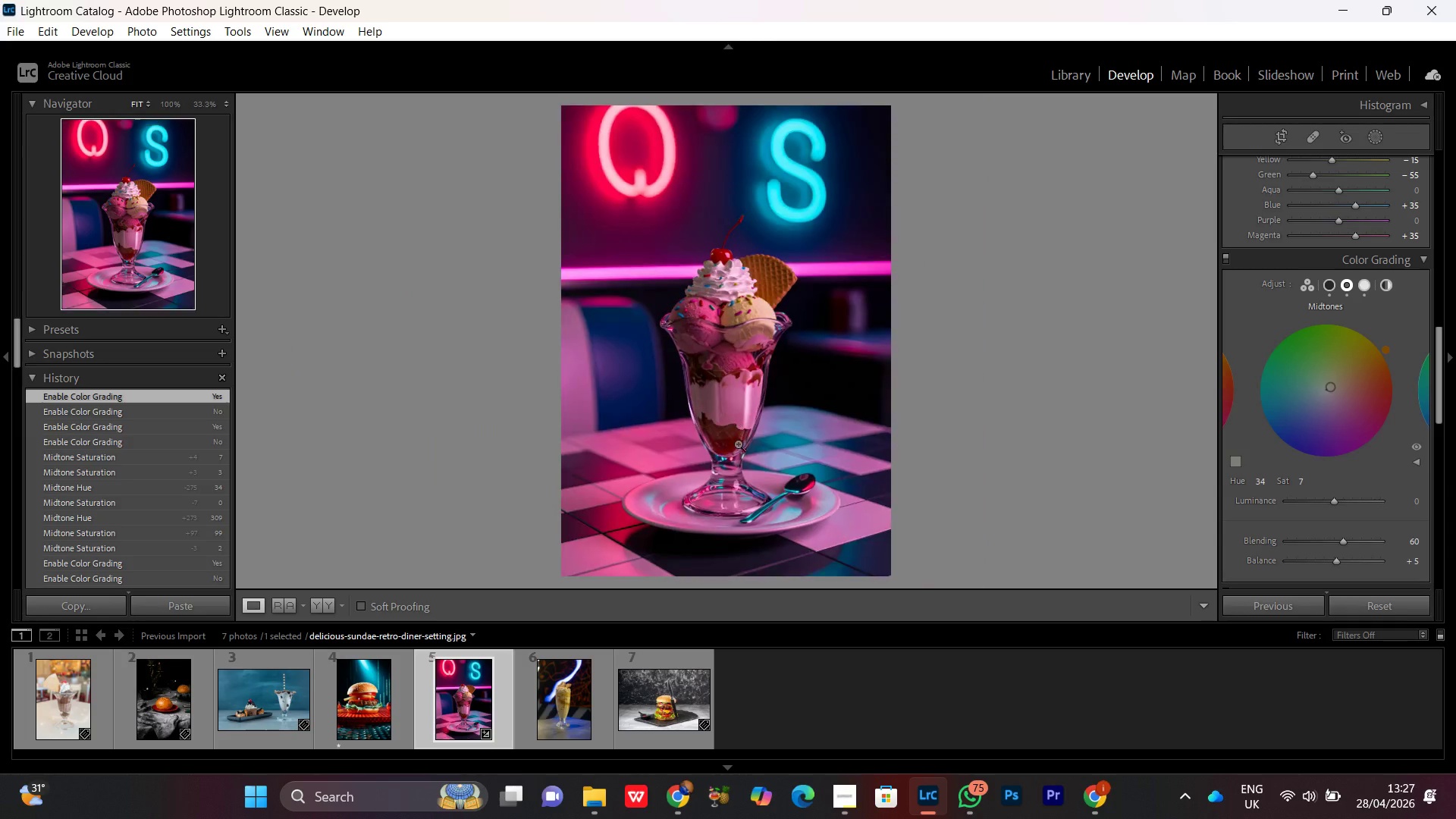 
left_click([738, 444])
 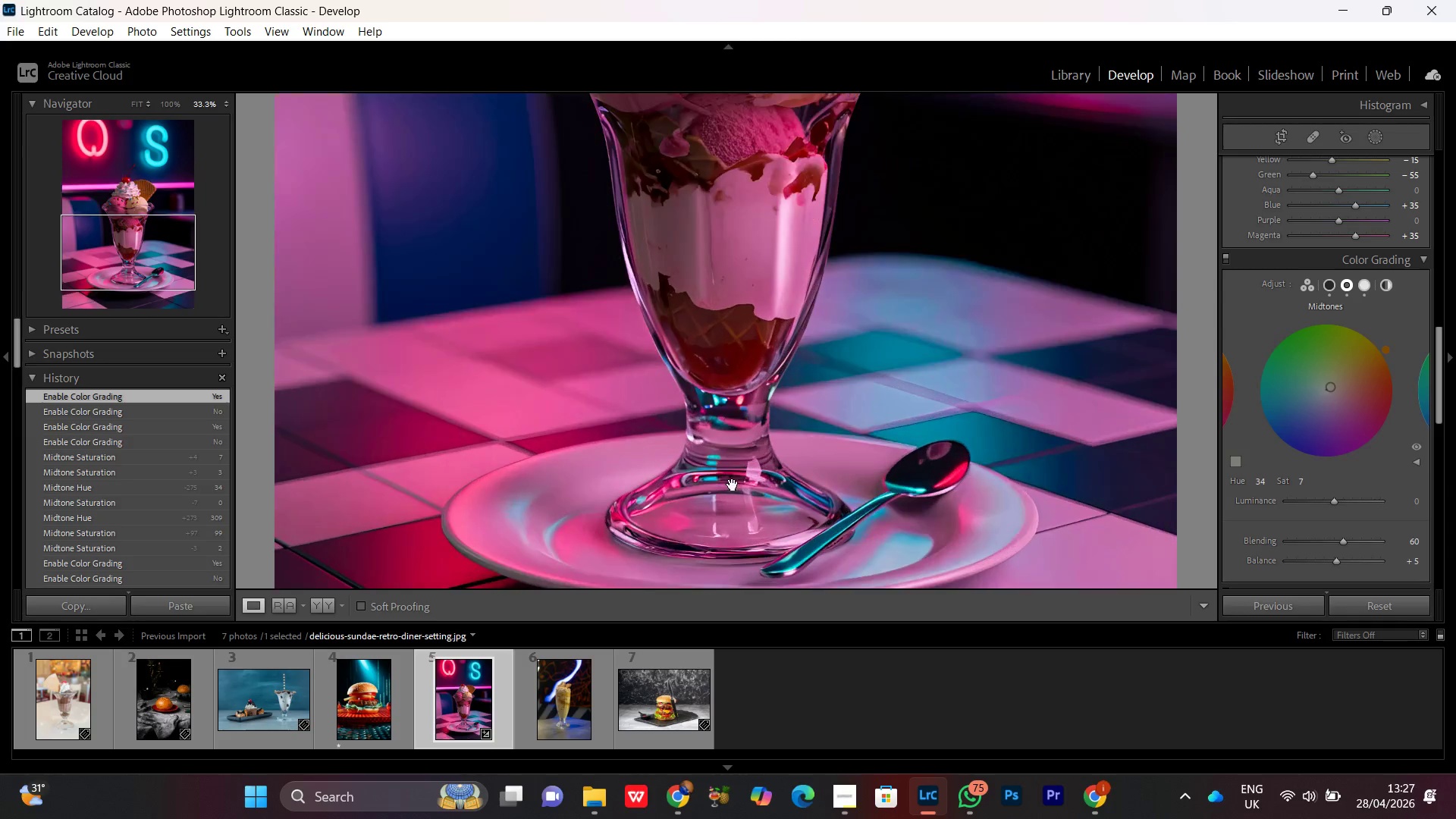 
left_click_drag(start_coordinate=[727, 505], to_coordinate=[721, 421])
 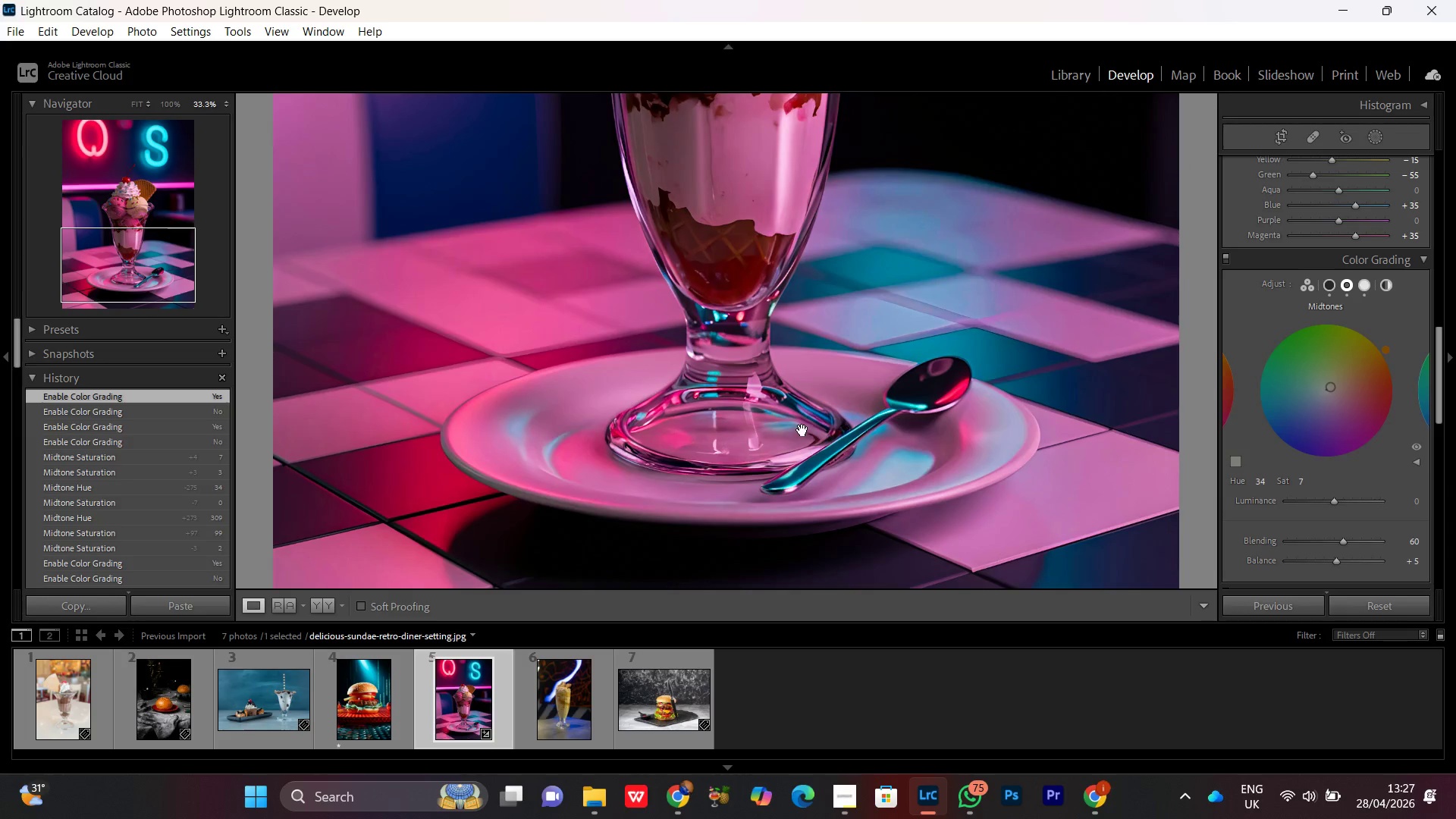 
triple_click([802, 430])
 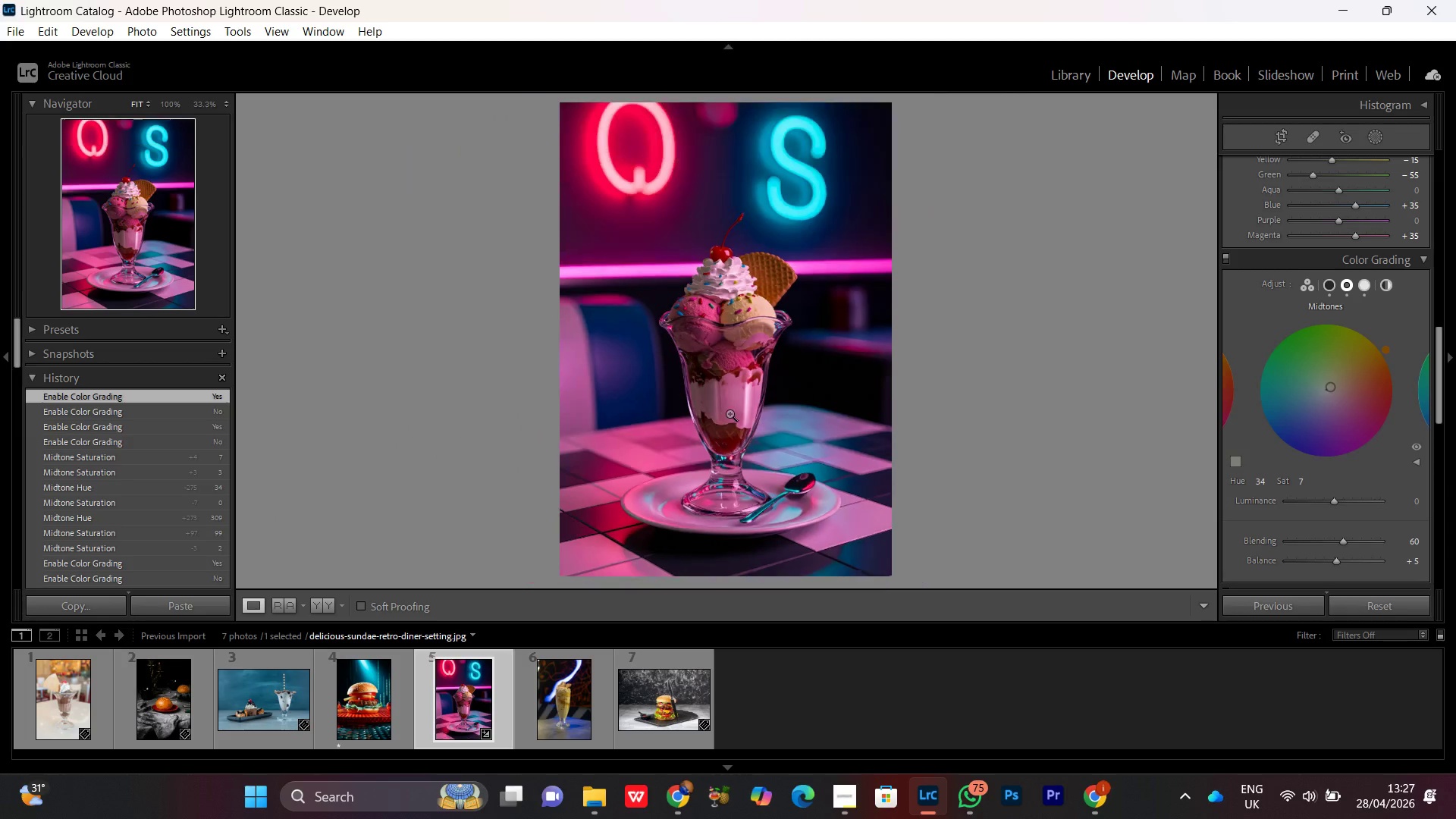 
triple_click([729, 411])
 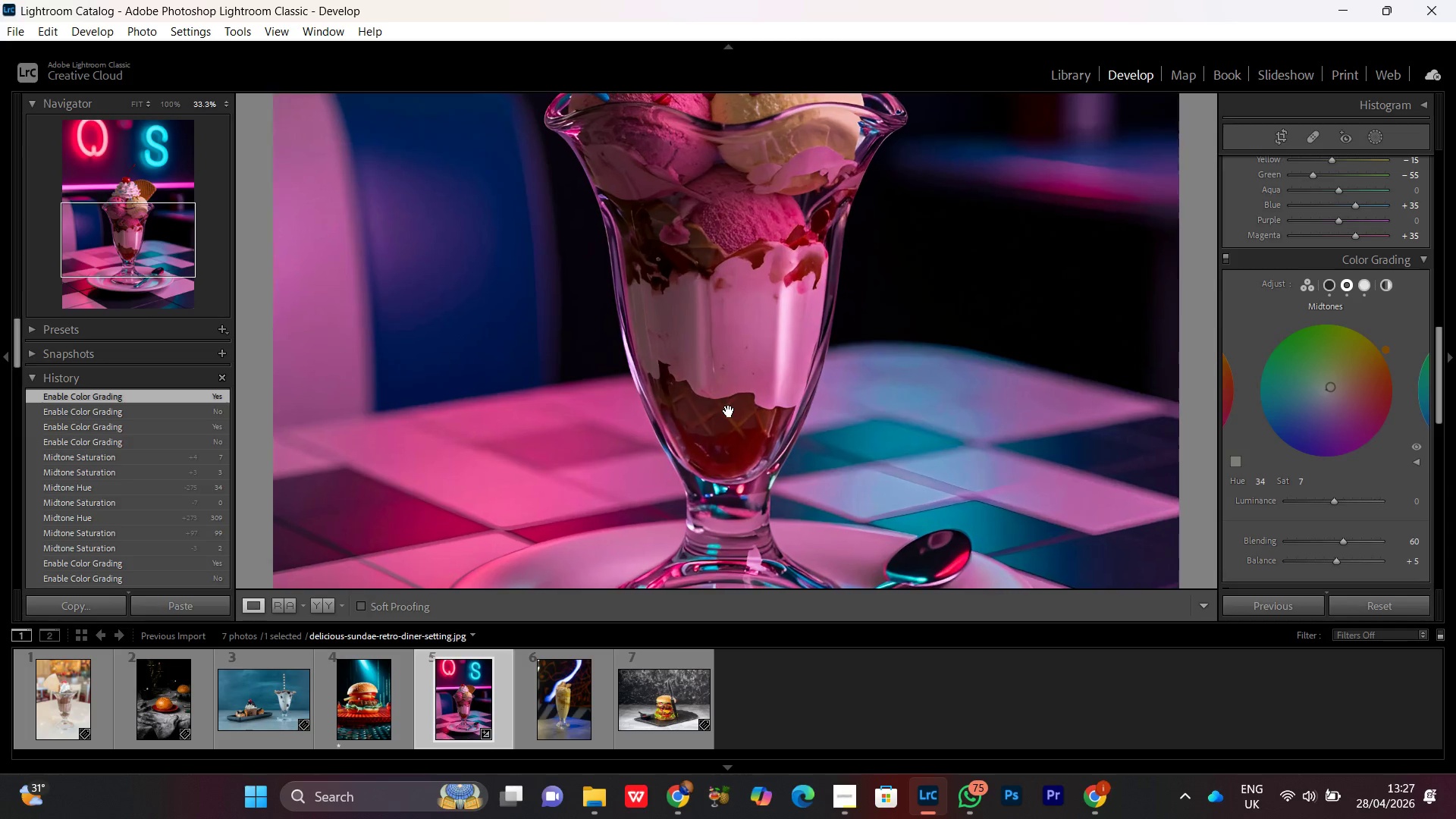 
triple_click([729, 411])
 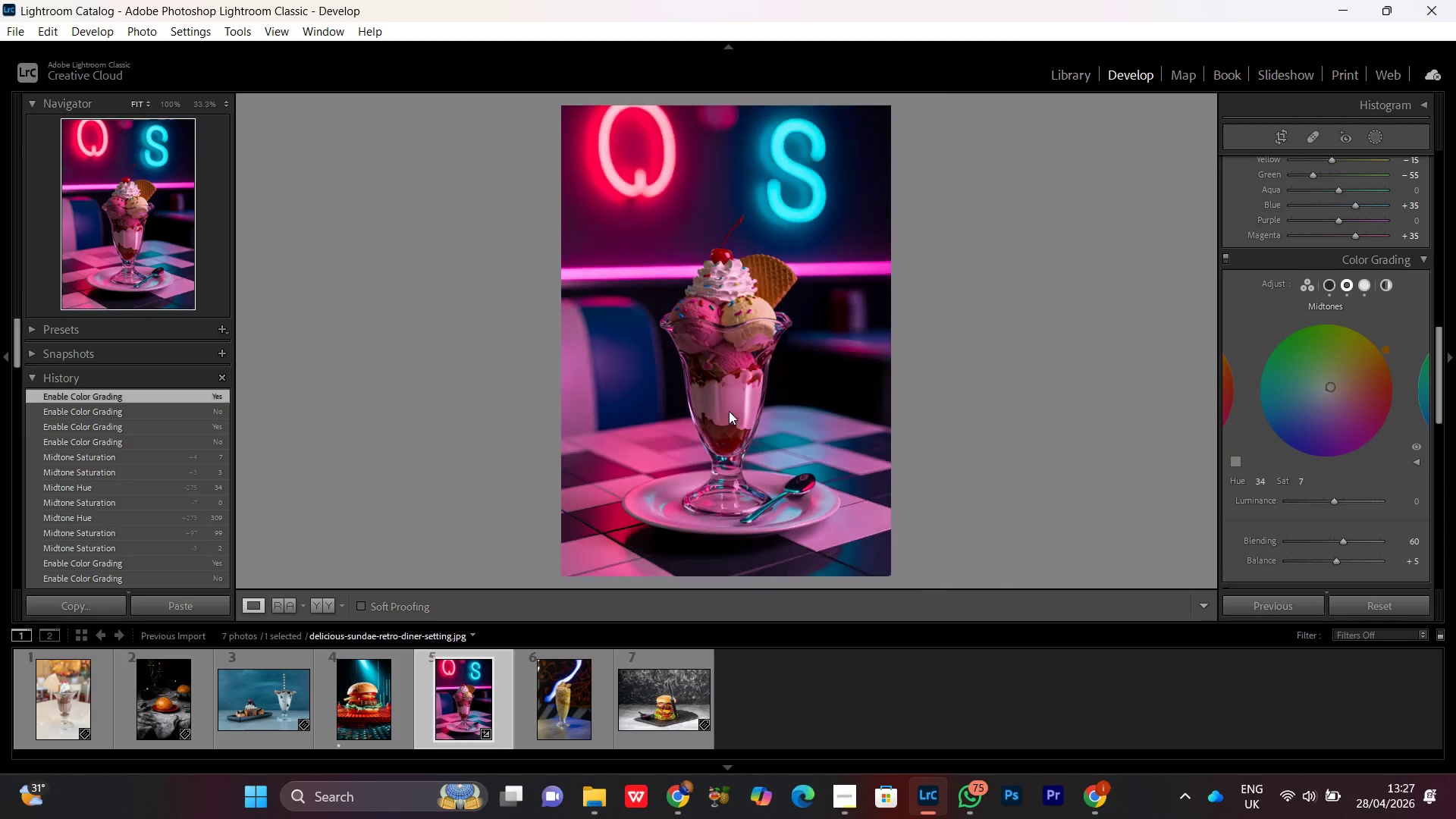 
triple_click([729, 411])
 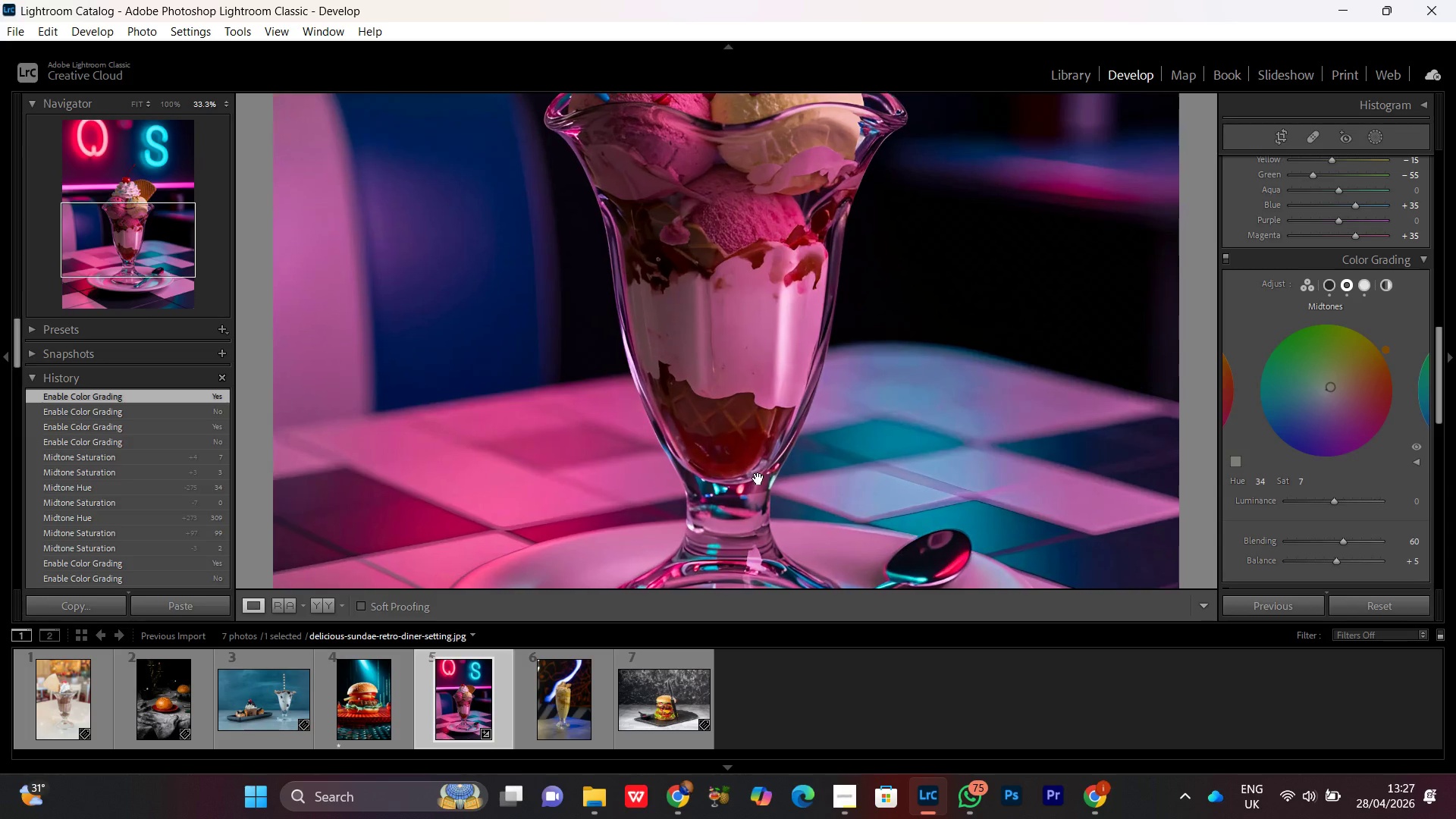 
left_click_drag(start_coordinate=[760, 483], to_coordinate=[760, 372])
 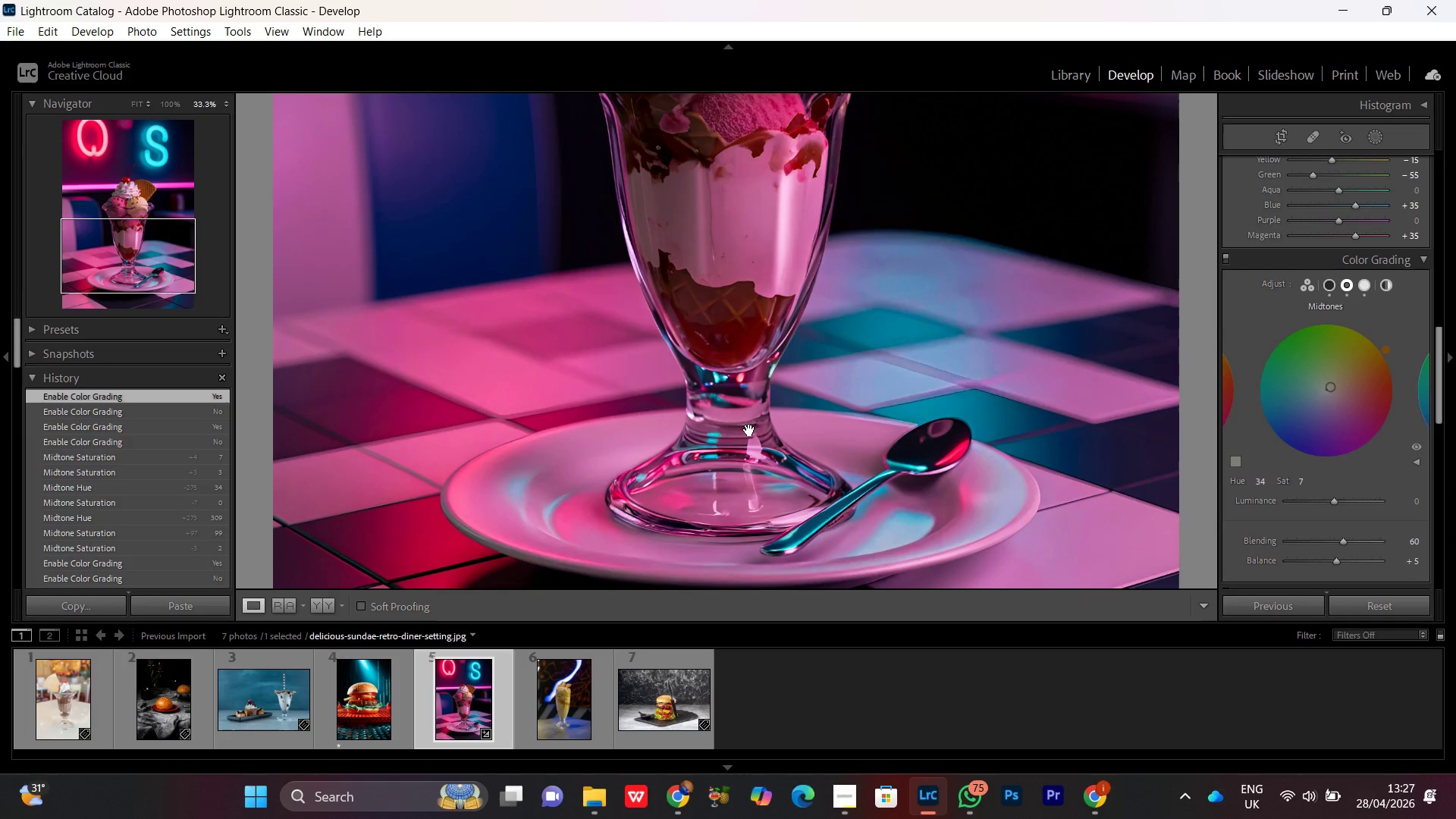 
triple_click([749, 430])
 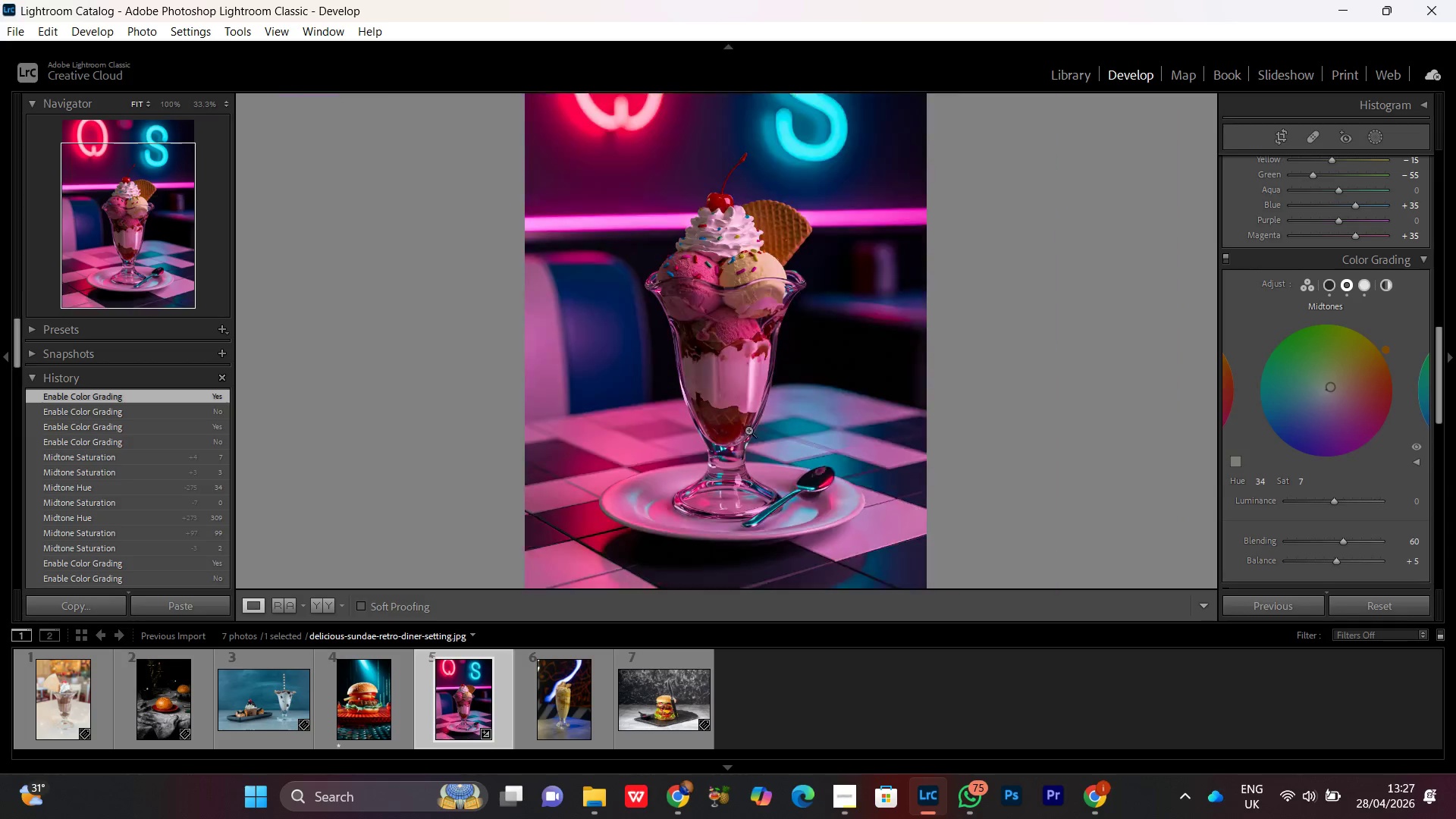 
triple_click([748, 430])
 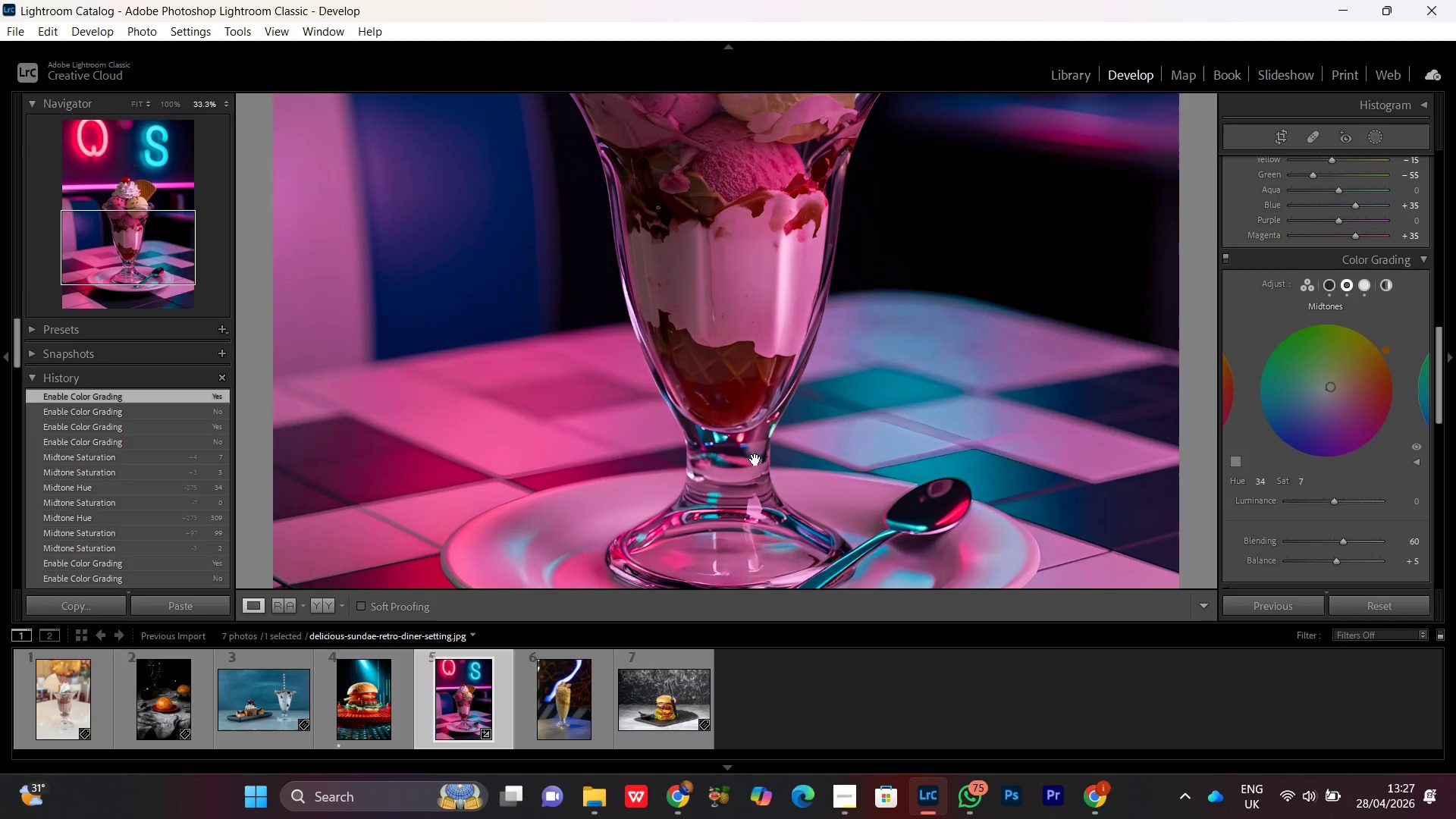 
left_click_drag(start_coordinate=[758, 471], to_coordinate=[758, 412])
 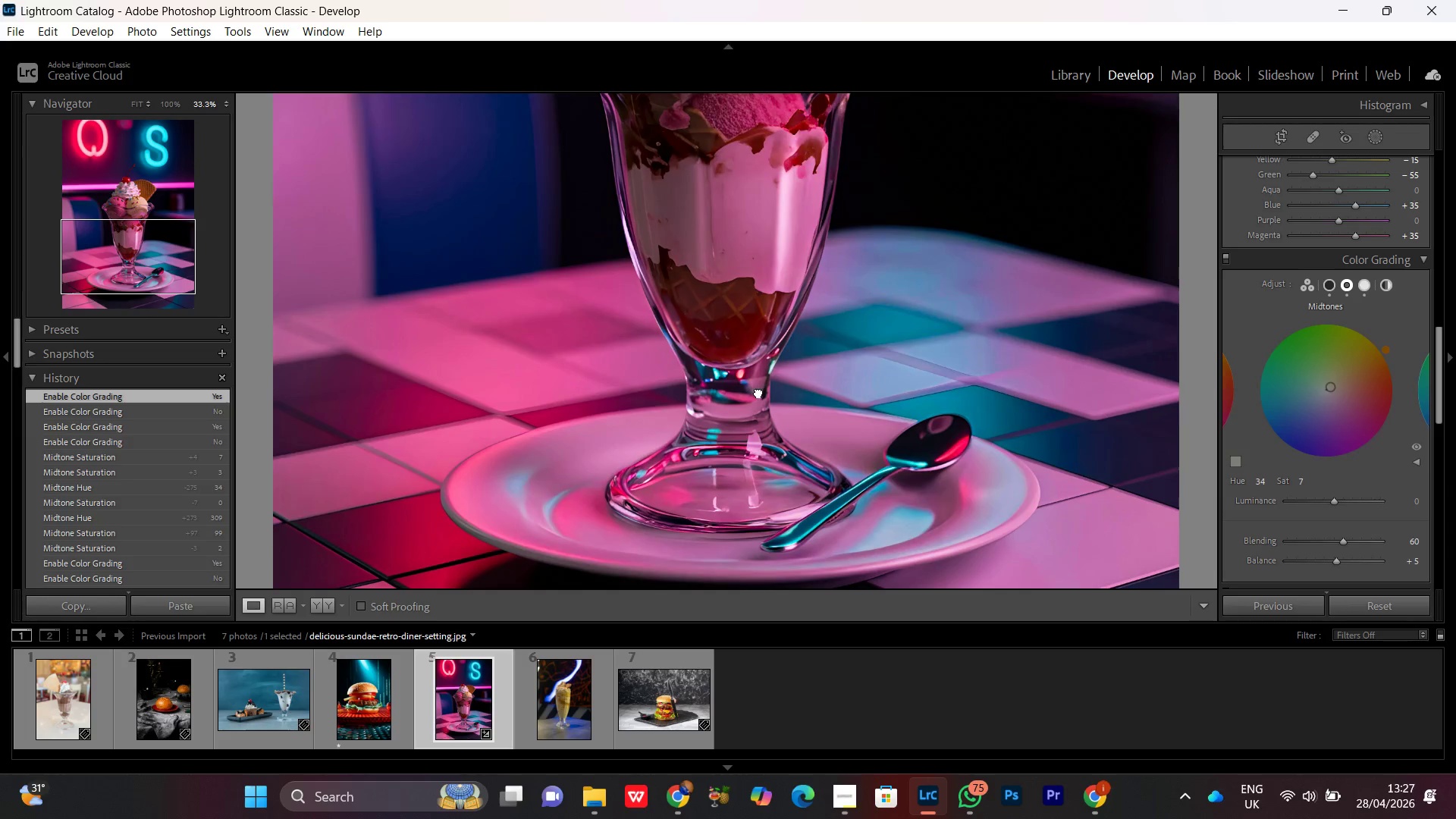 
triple_click([758, 392])
 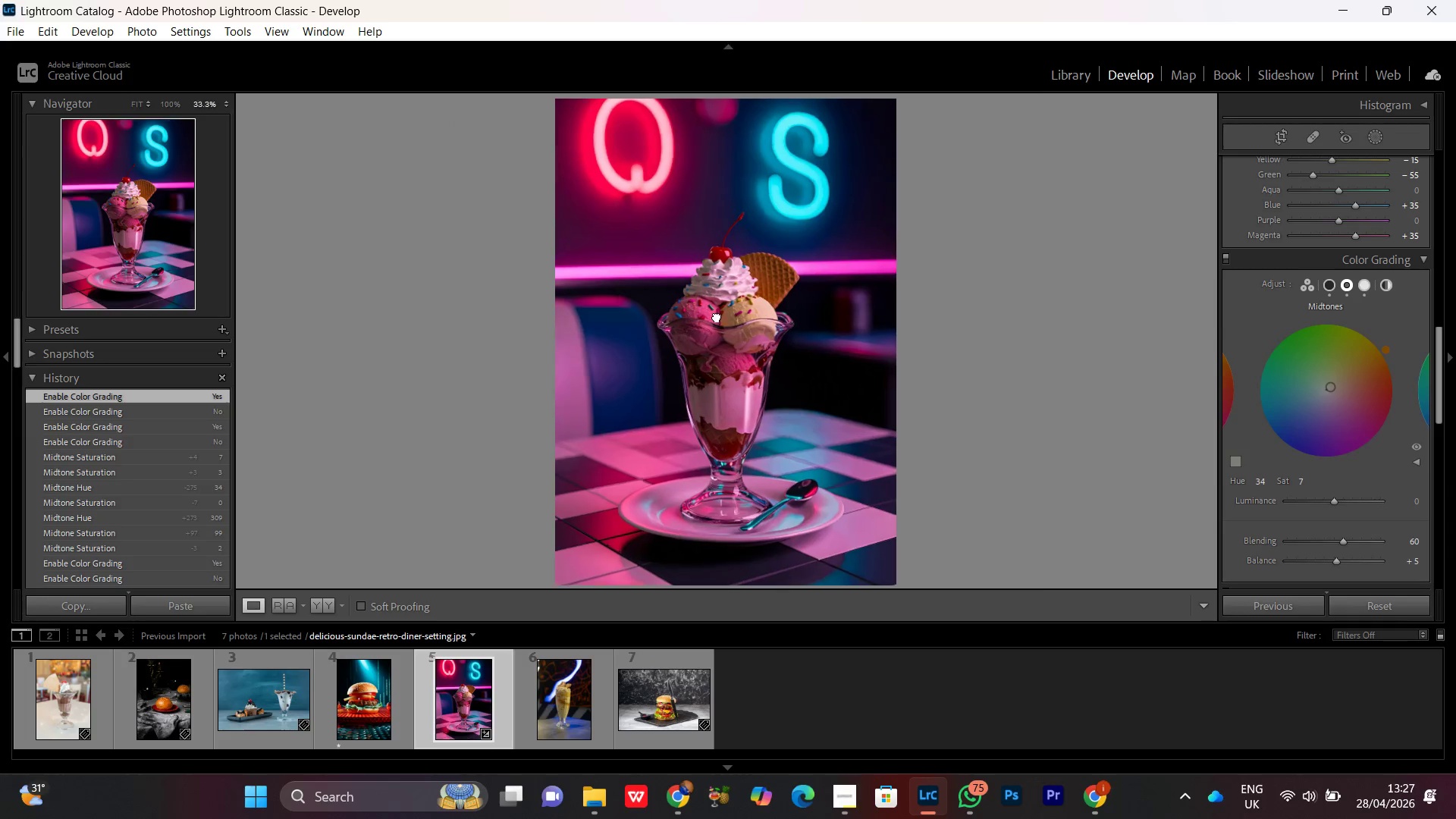 
double_click([717, 316])
 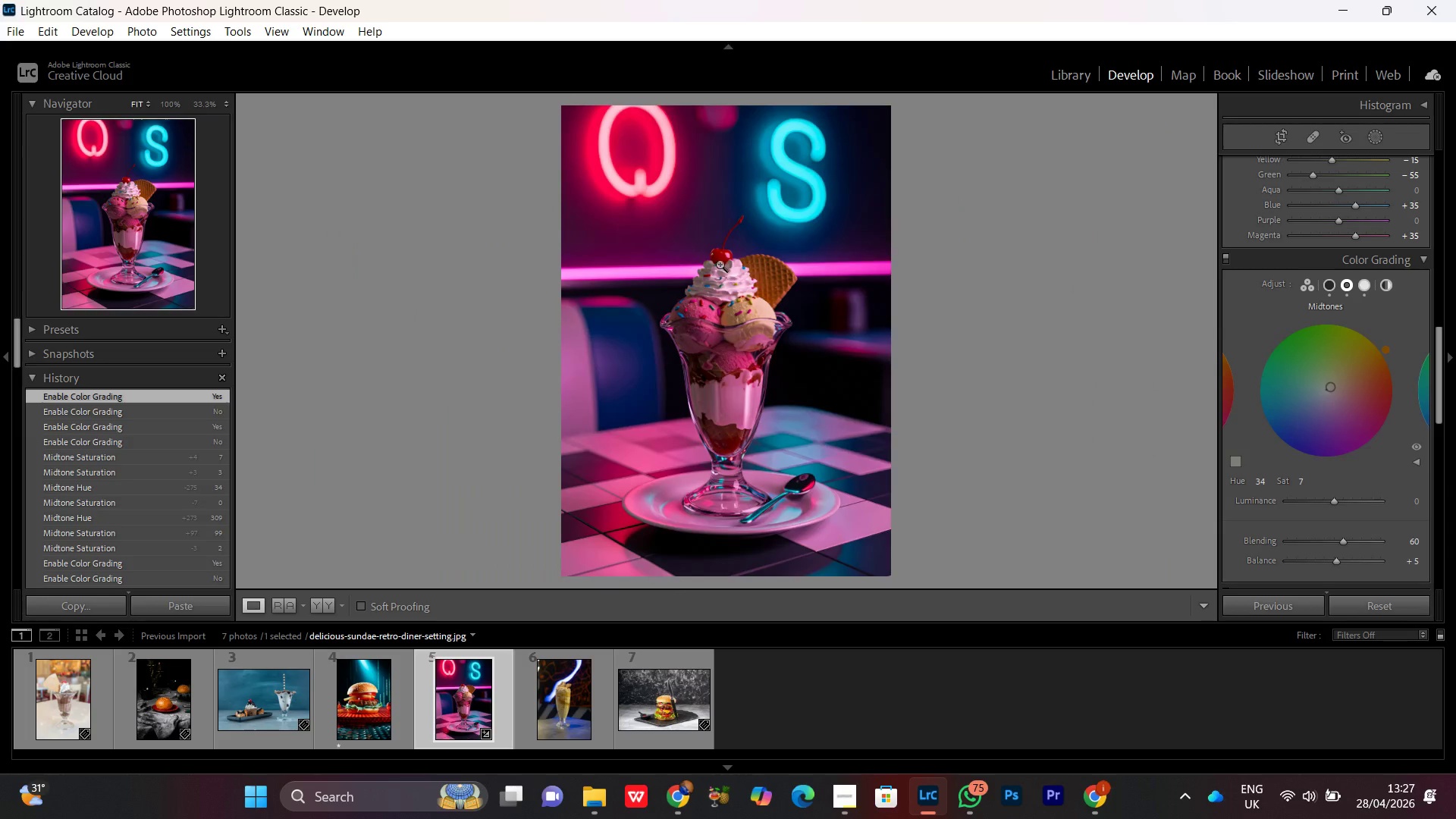 
triple_click([720, 264])
 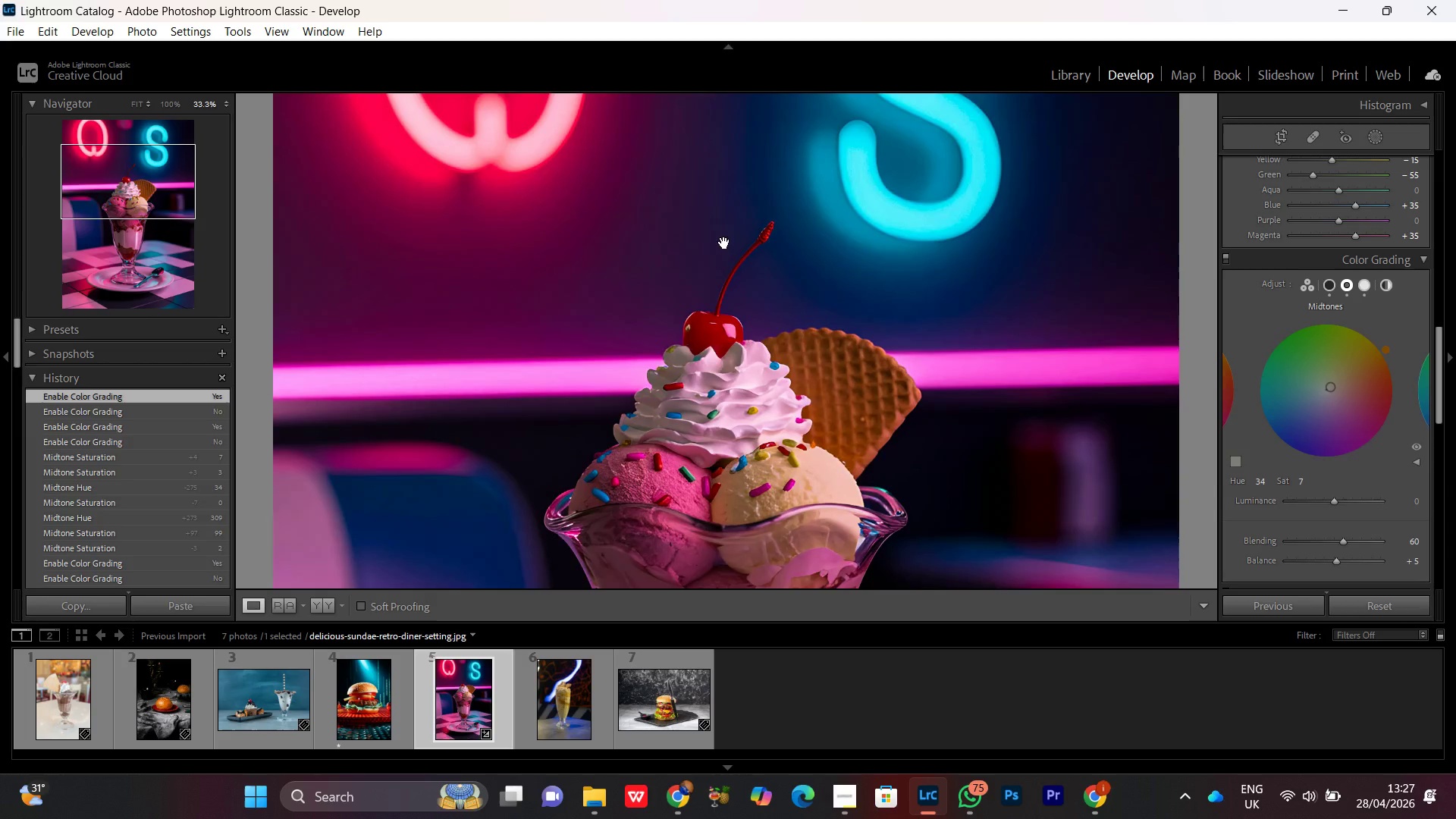 
left_click_drag(start_coordinate=[725, 243], to_coordinate=[667, 381])
 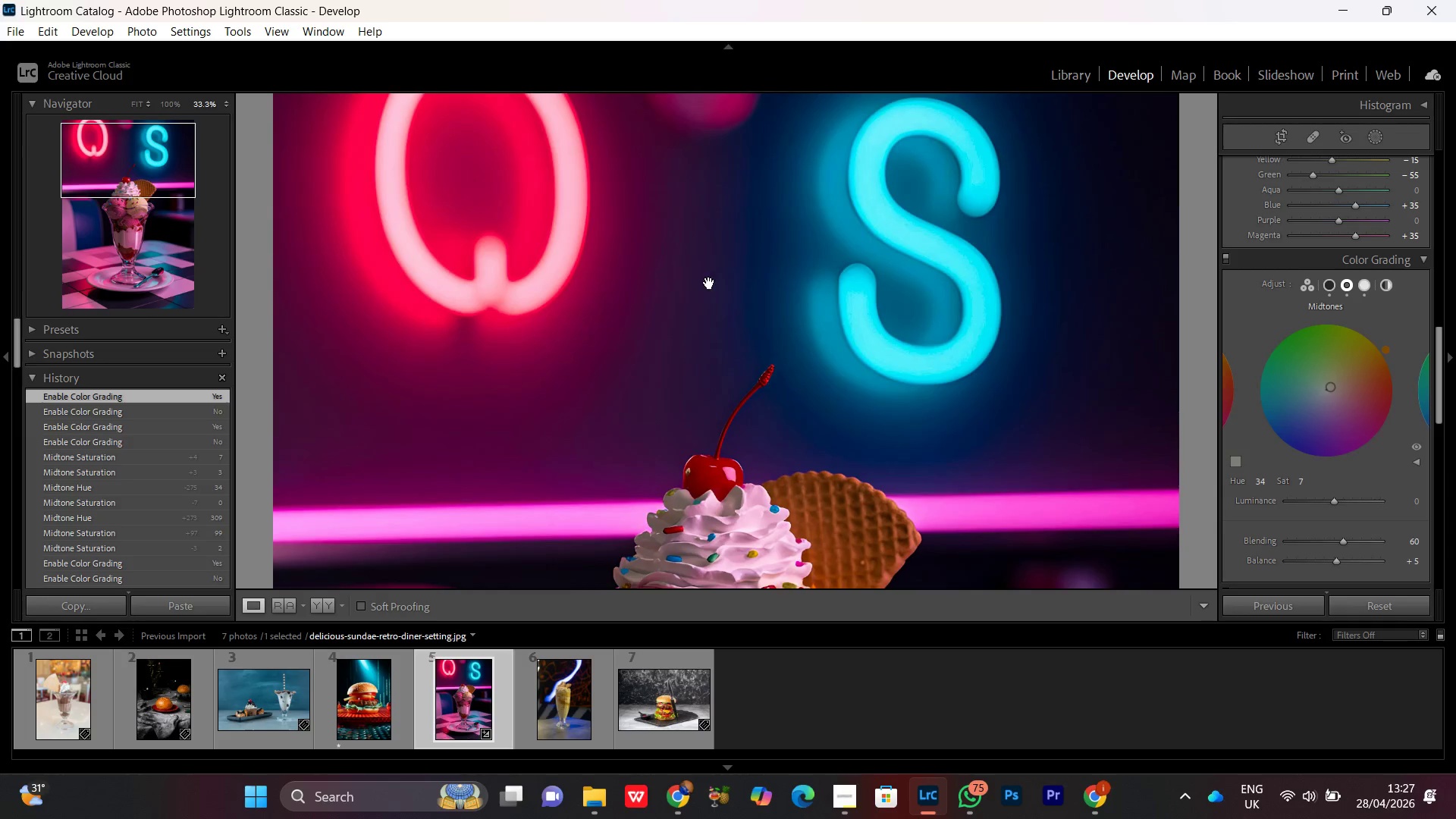 
left_click_drag(start_coordinate=[709, 283], to_coordinate=[709, 411])
 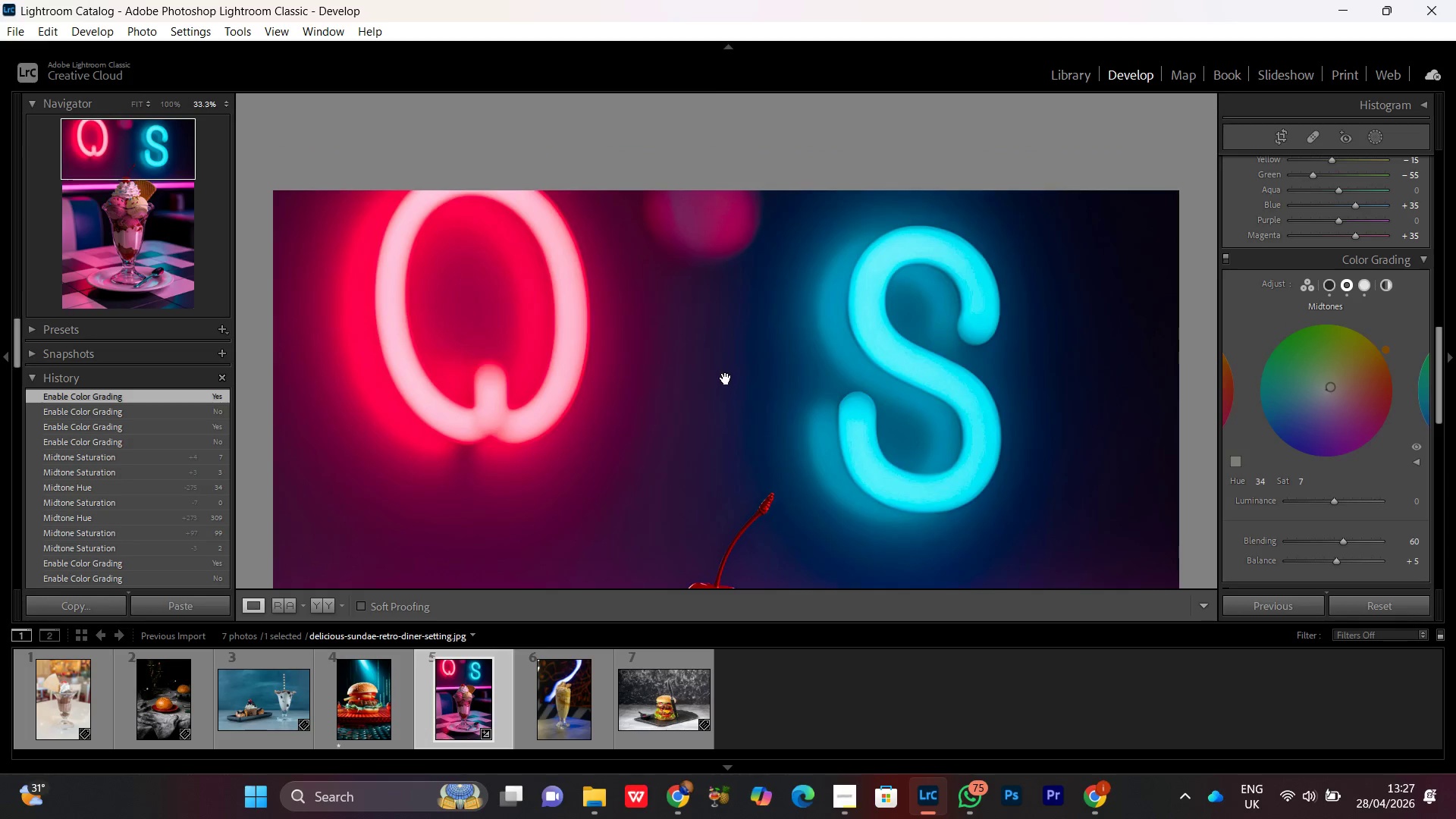 
double_click([728, 376])
 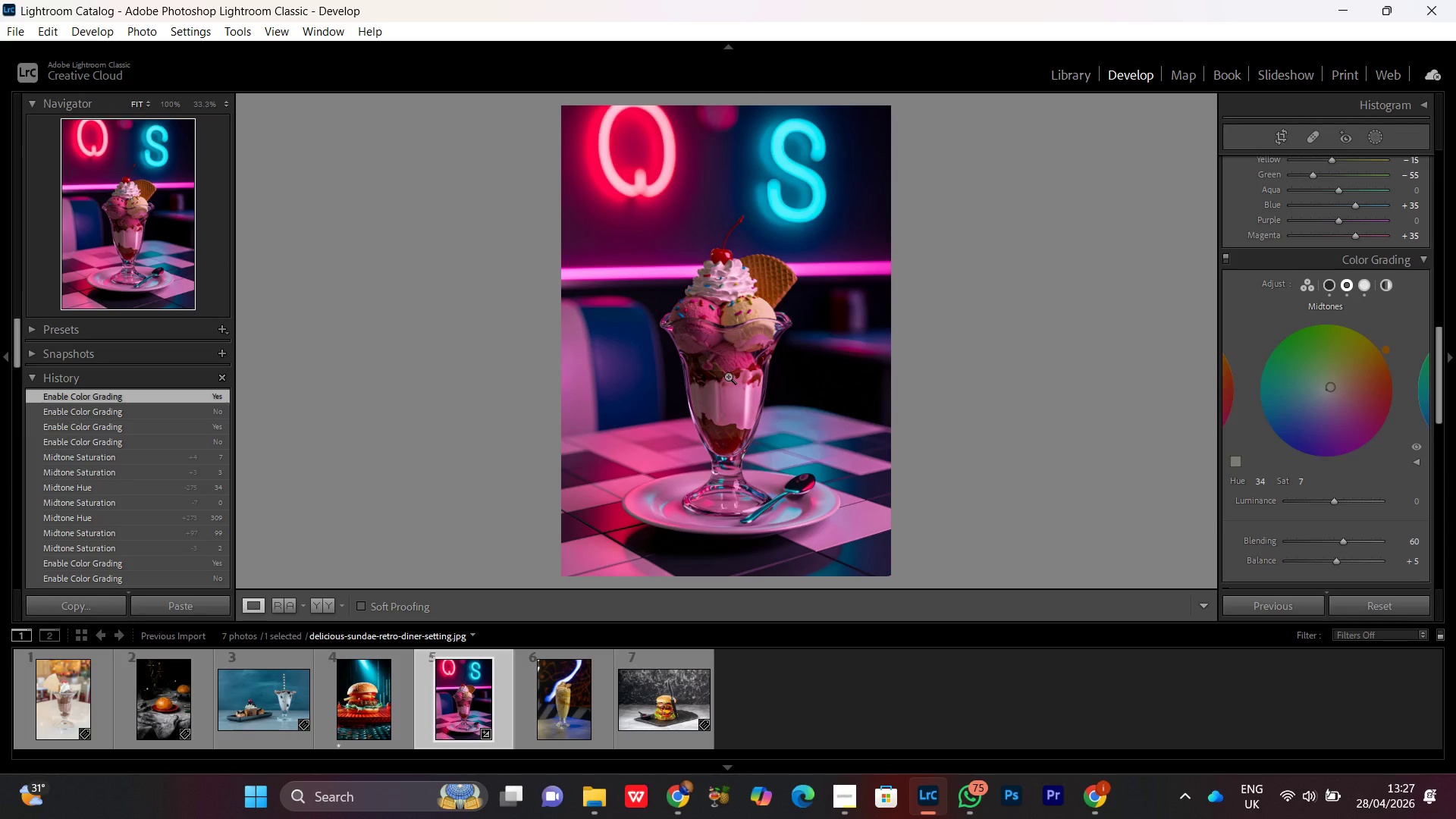 
wait(7.91)
 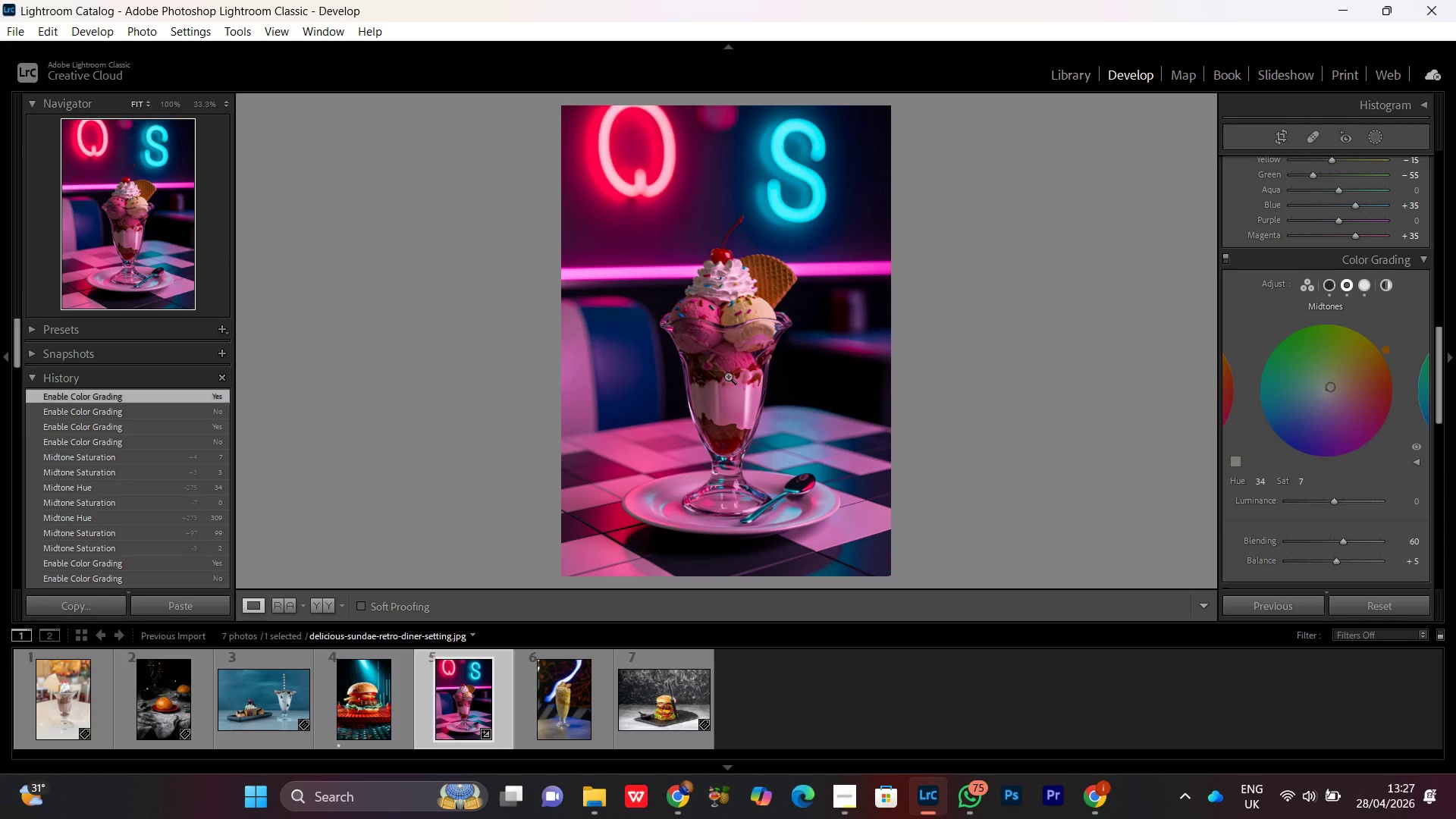 
double_click([785, 361])
 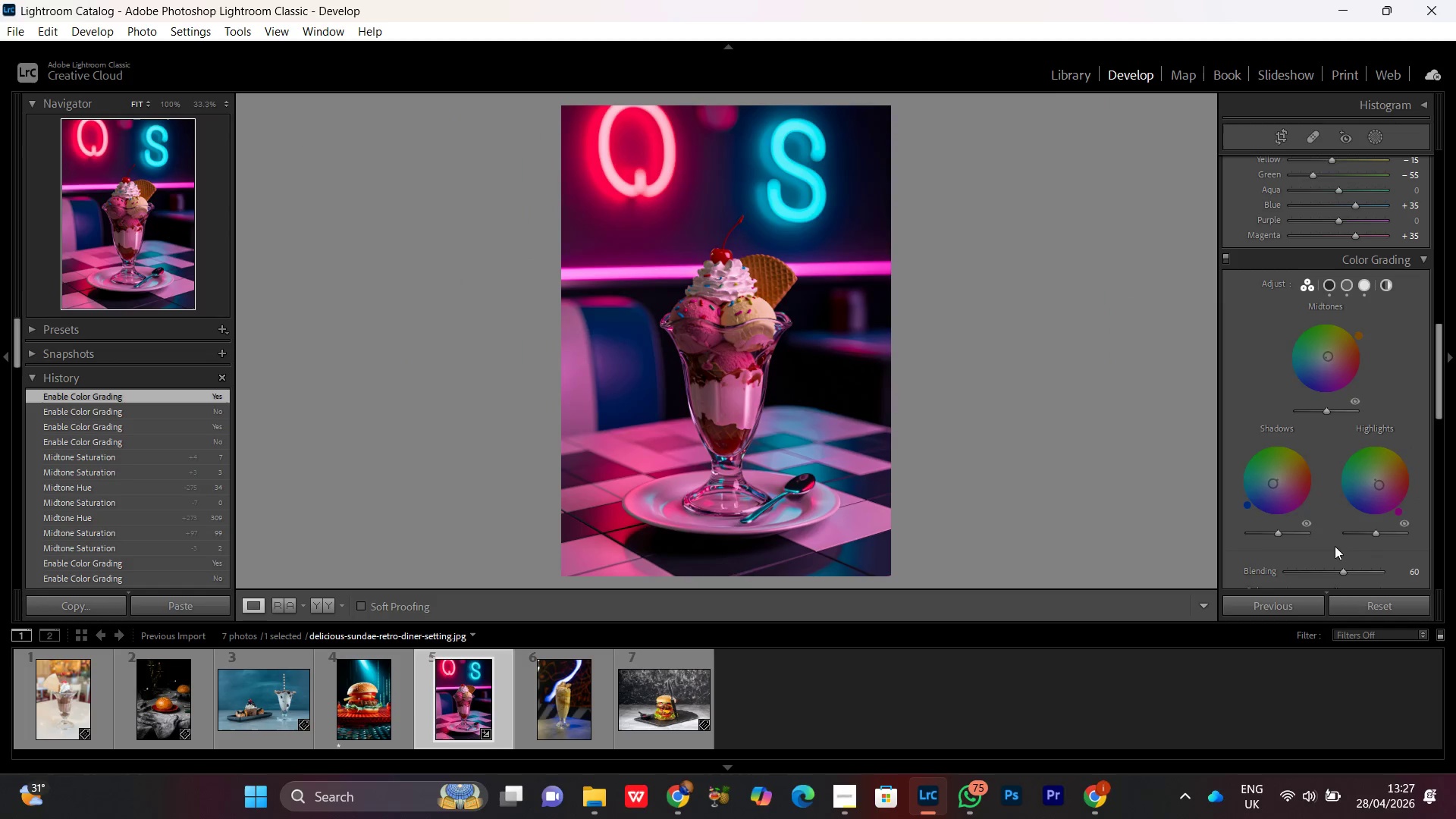 
scroll: coordinate [1335, 544], scroll_direction: none, amount: 0.0
 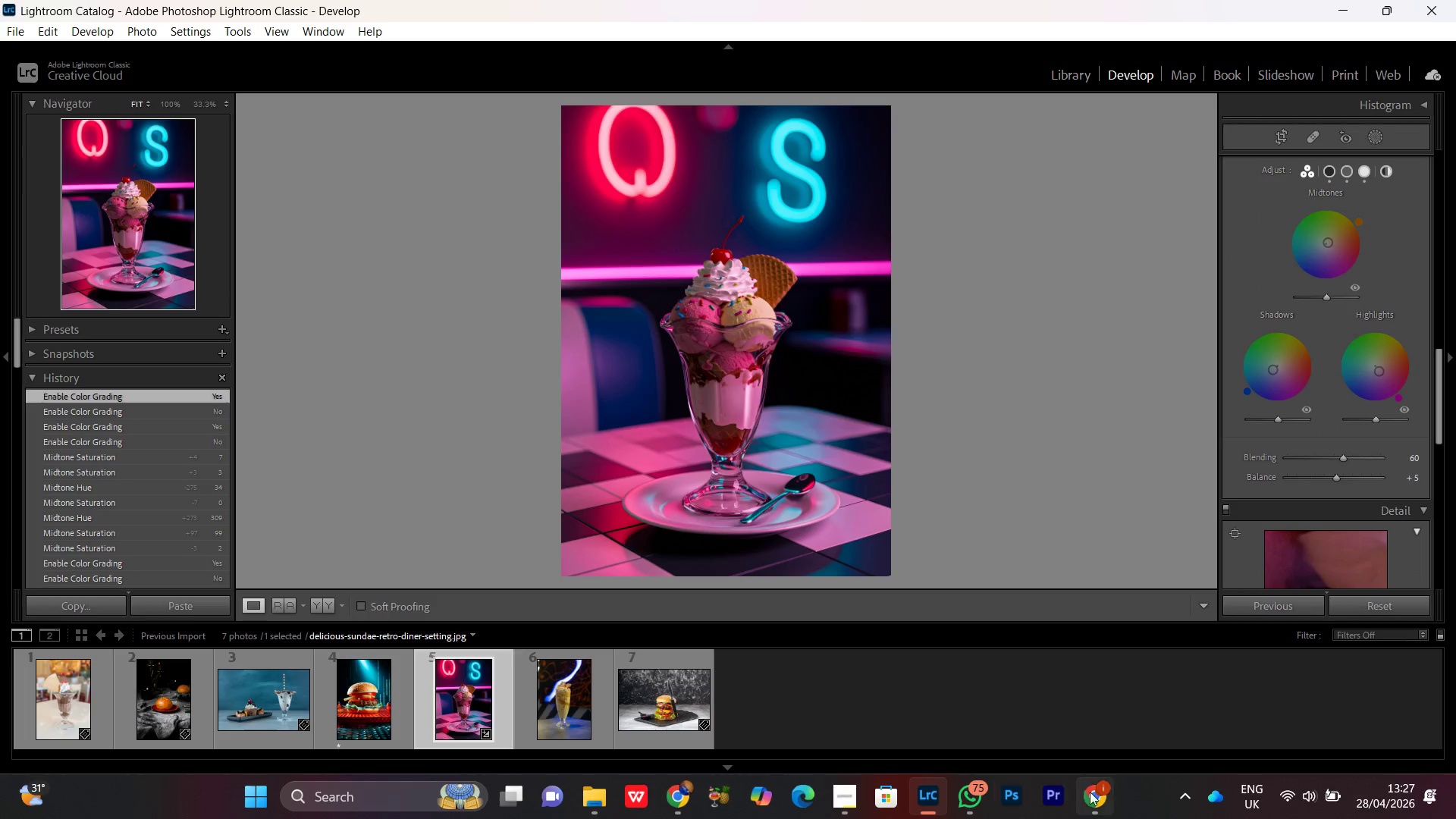 
left_click([1097, 806])
 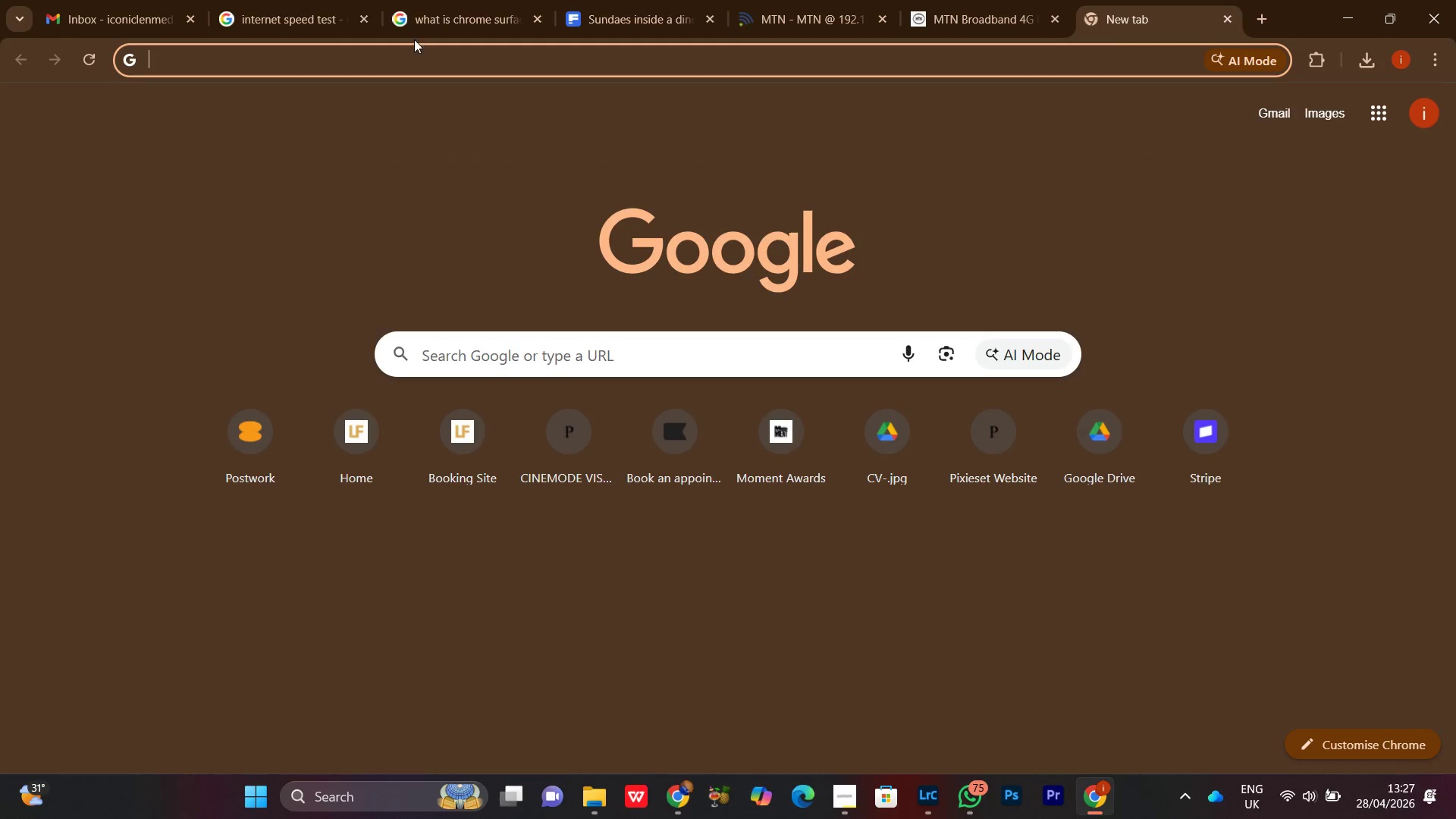 
left_click([301, 0])
 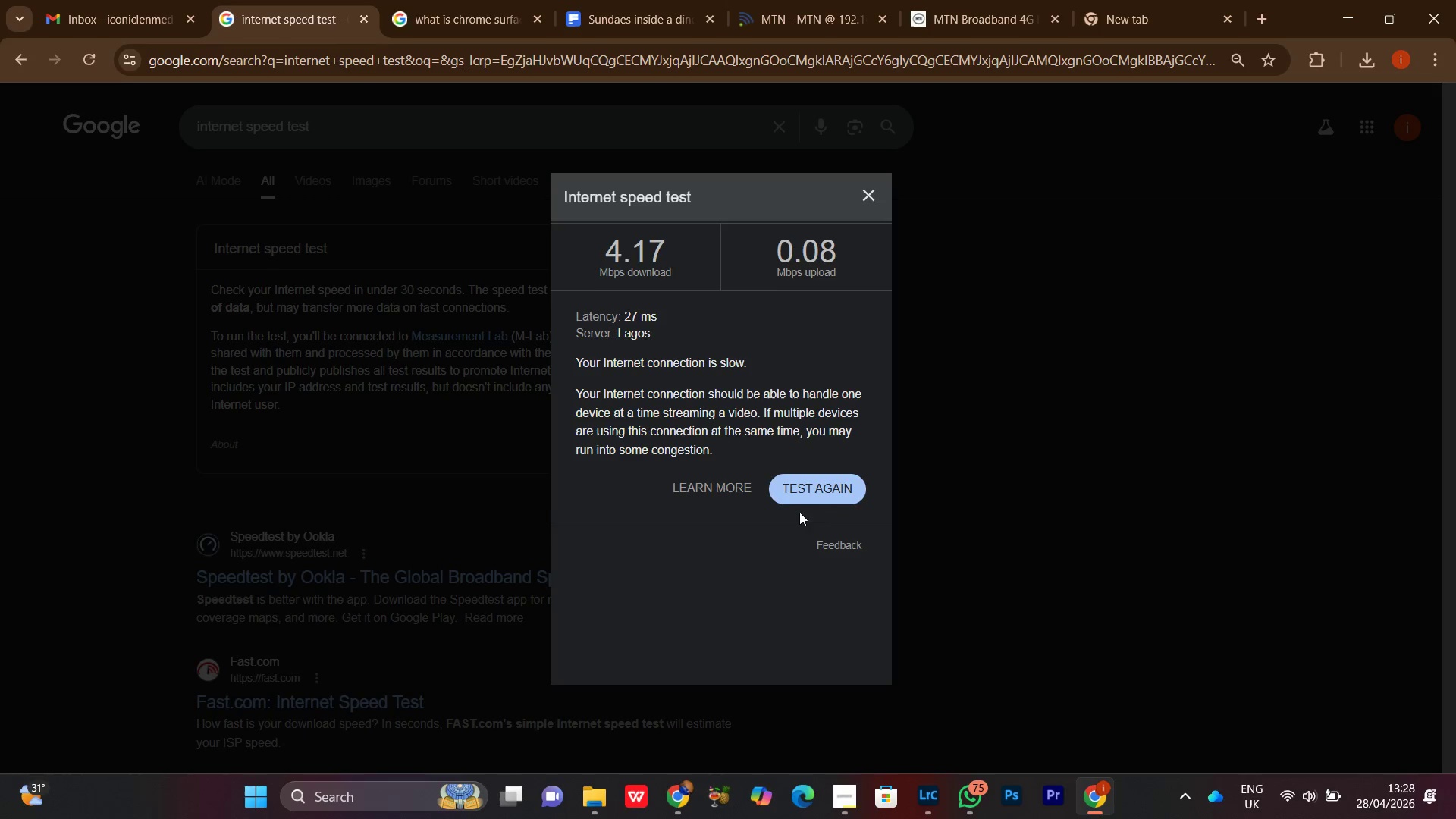 
left_click([819, 488])
 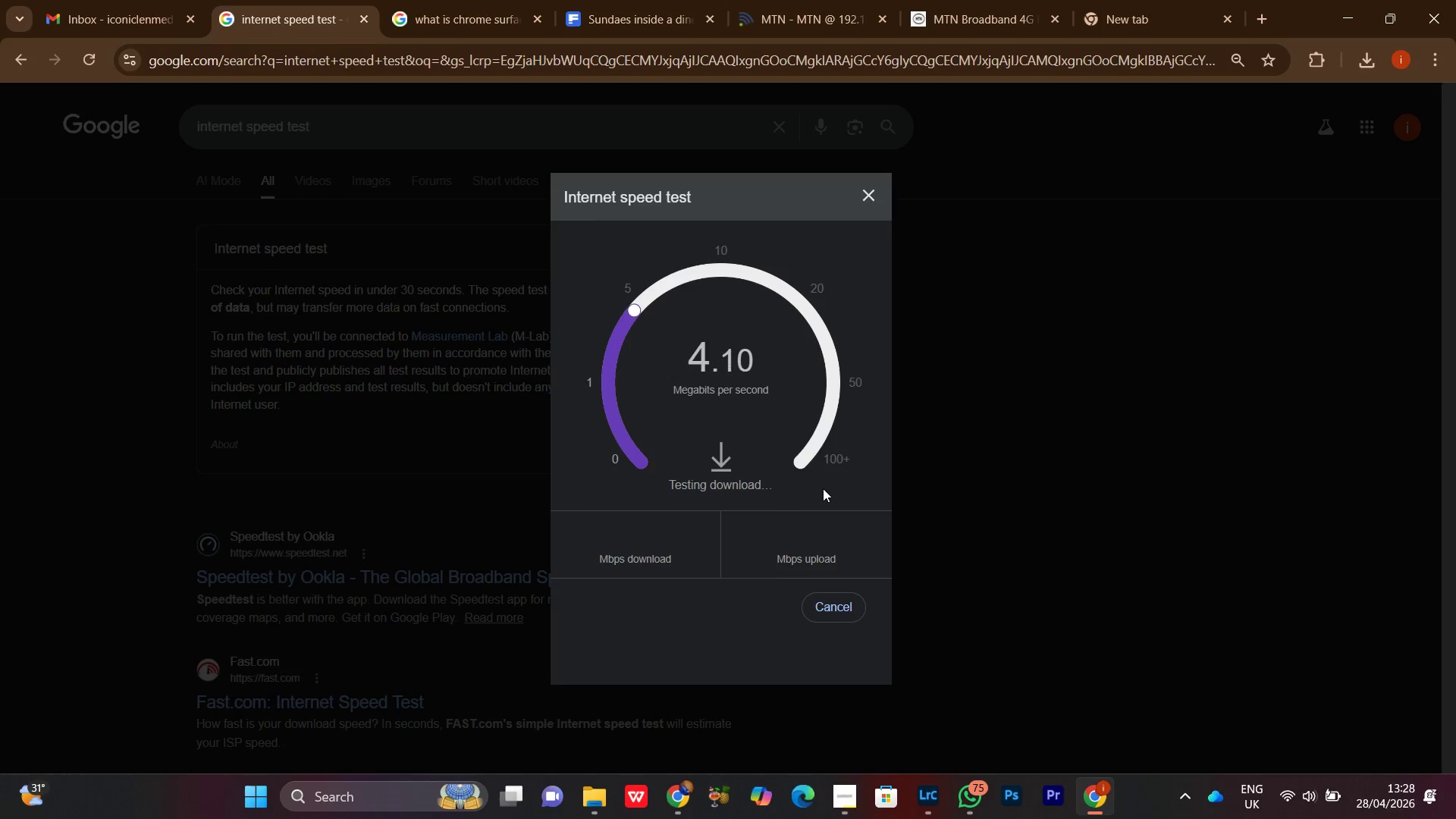 
wait(7.83)
 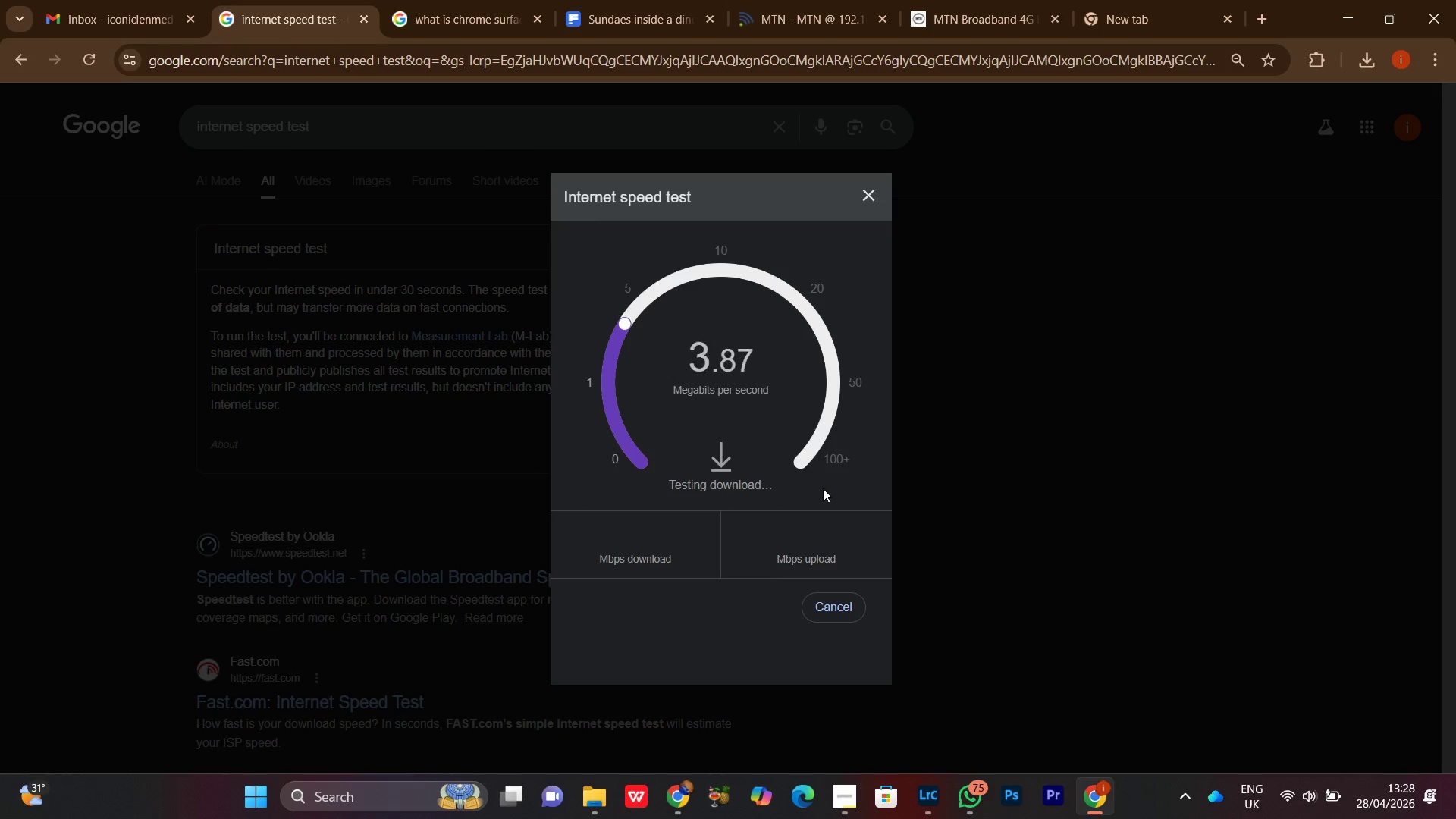 
left_click([847, 802])